 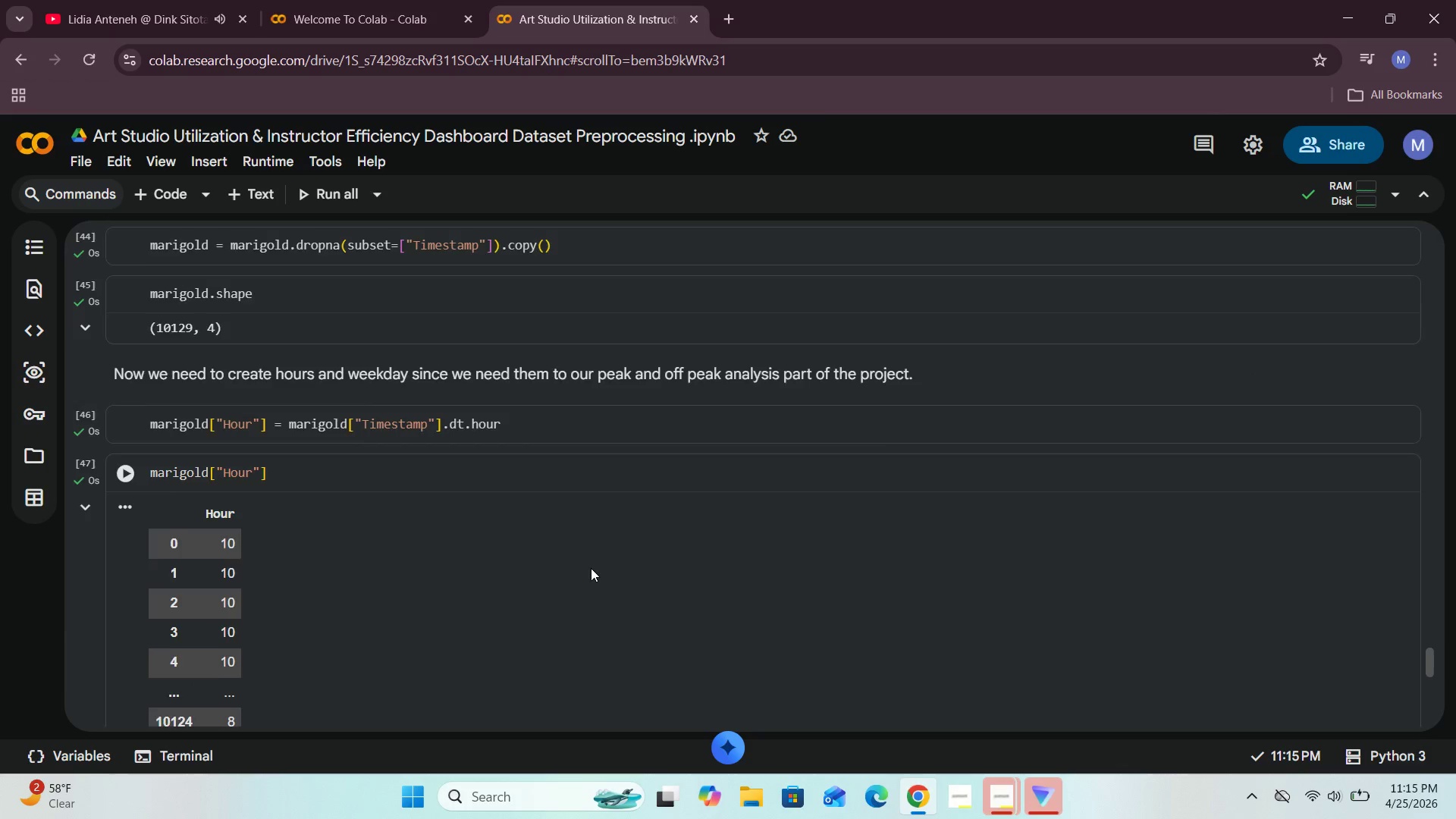 
scroll: coordinate [591, 568], scroll_direction: up, amount: 7.0
 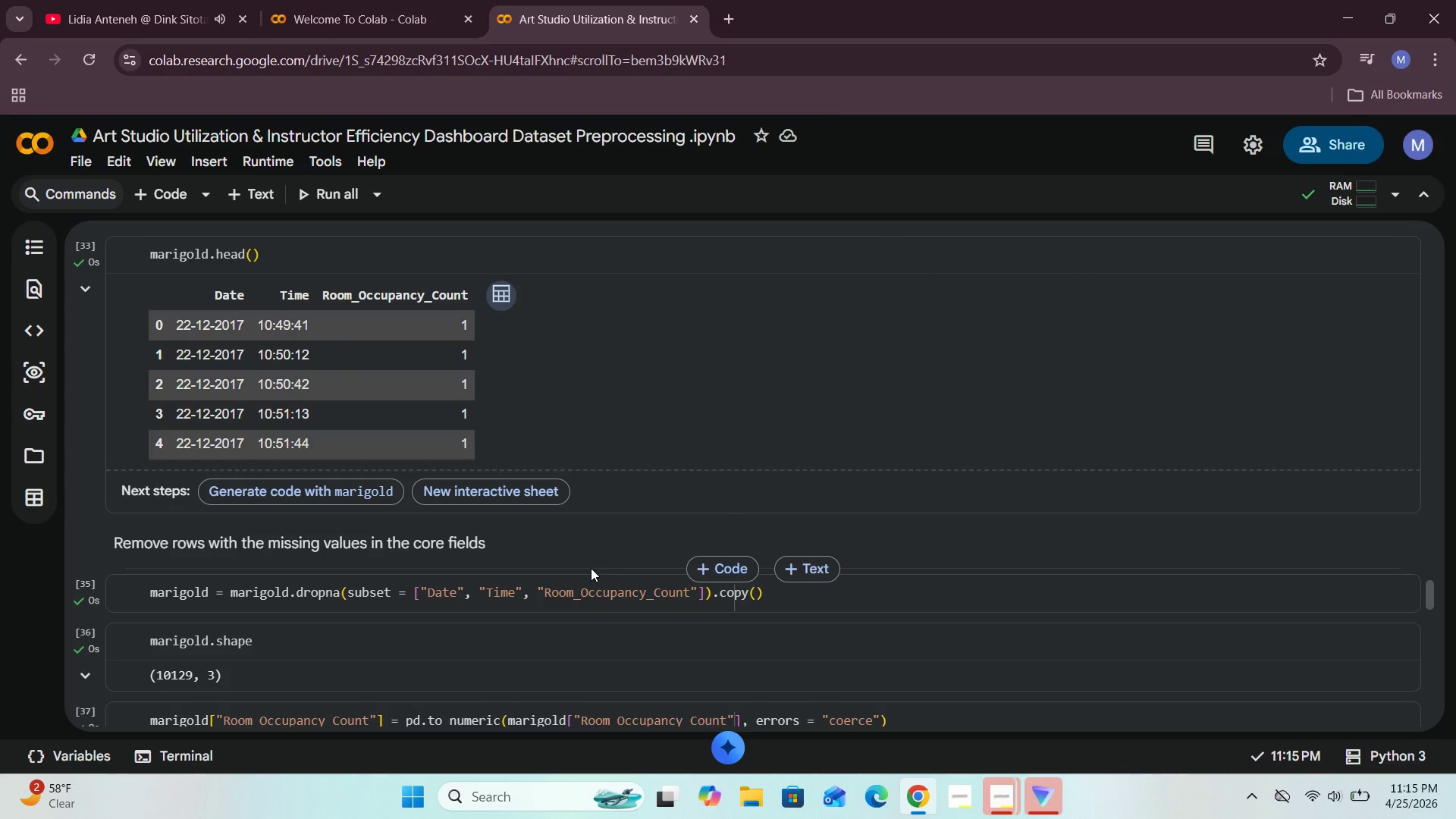 
scroll: coordinate [529, 523], scroll_direction: down, amount: 15.0
 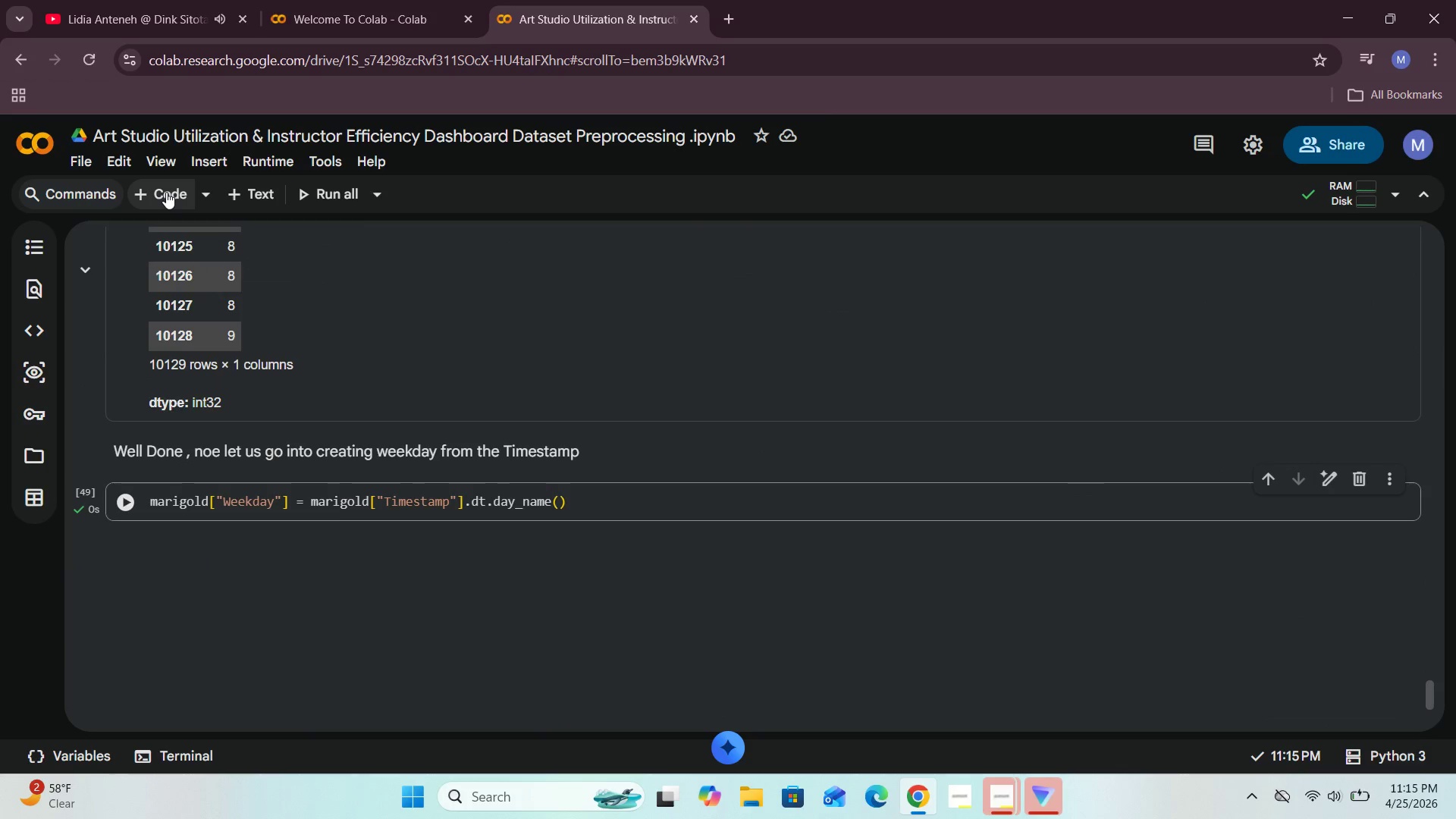 
left_click([268, 204])
 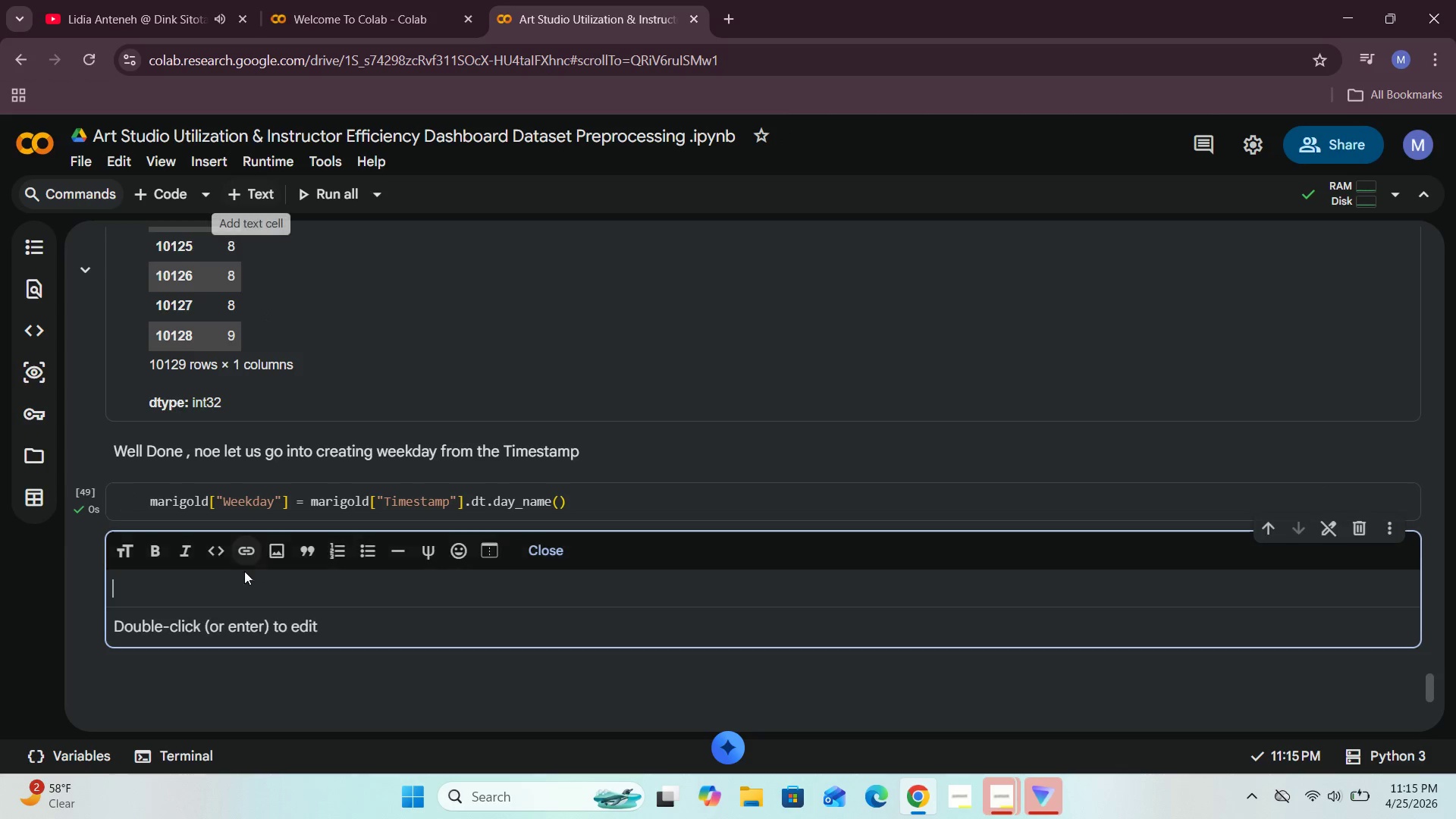 
left_click([228, 593])
 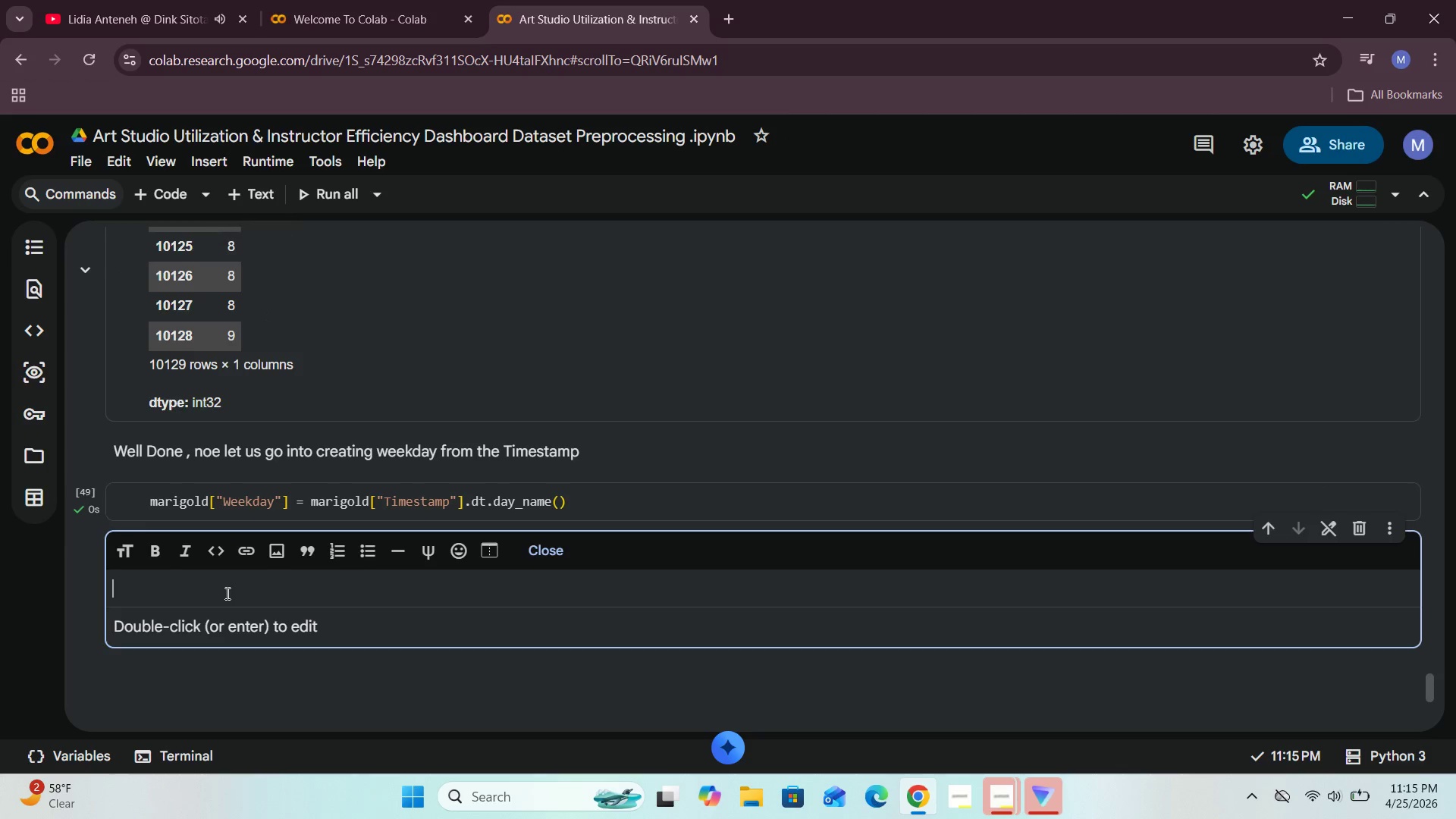 
type(Welll=)
key(Backspace)
key(Backspace)
key(Backspace)
key(Backspace)
key(Backspace)
key(Backspace)
type(Next let us create )
 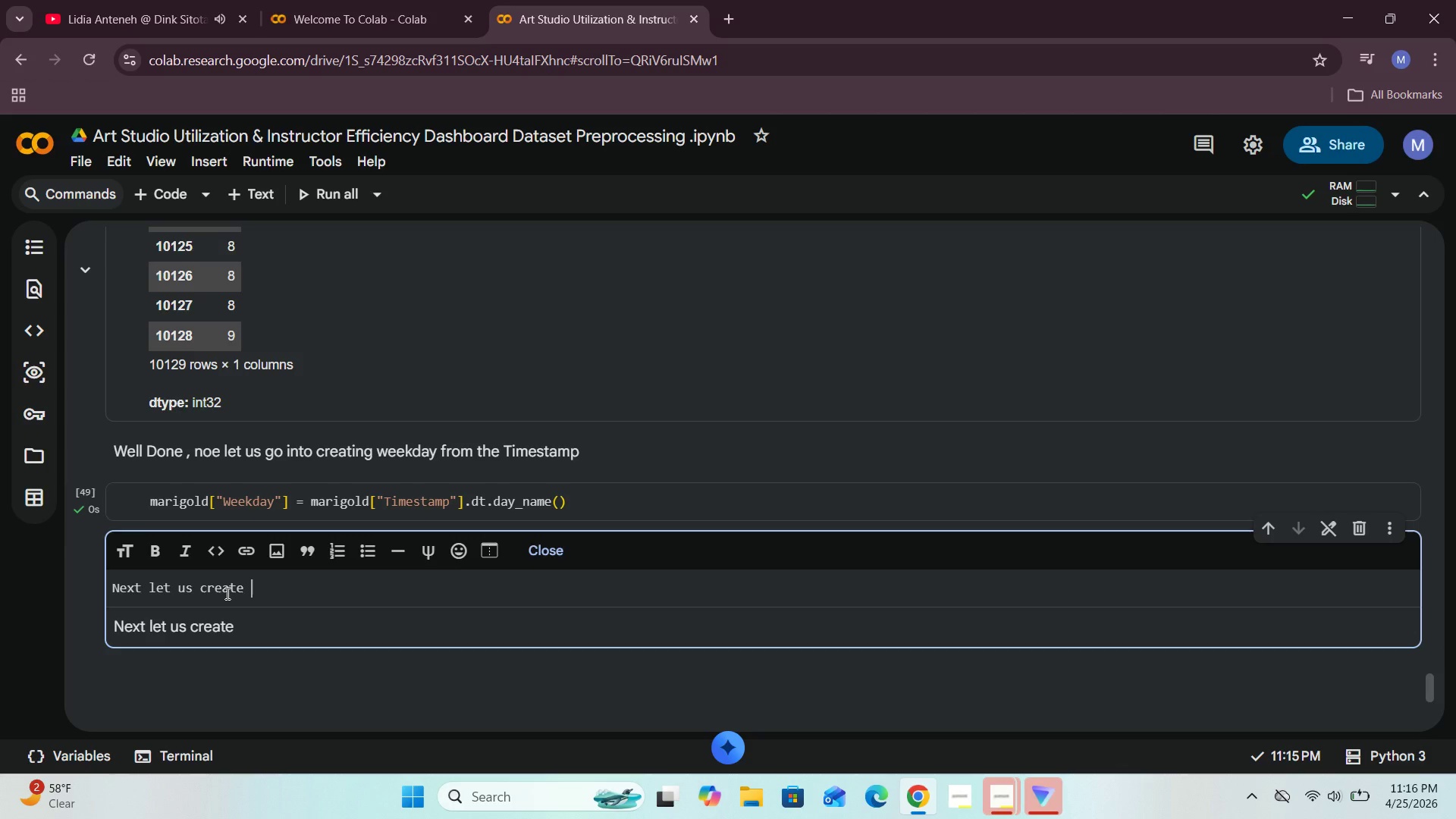 
wait(7.0)
 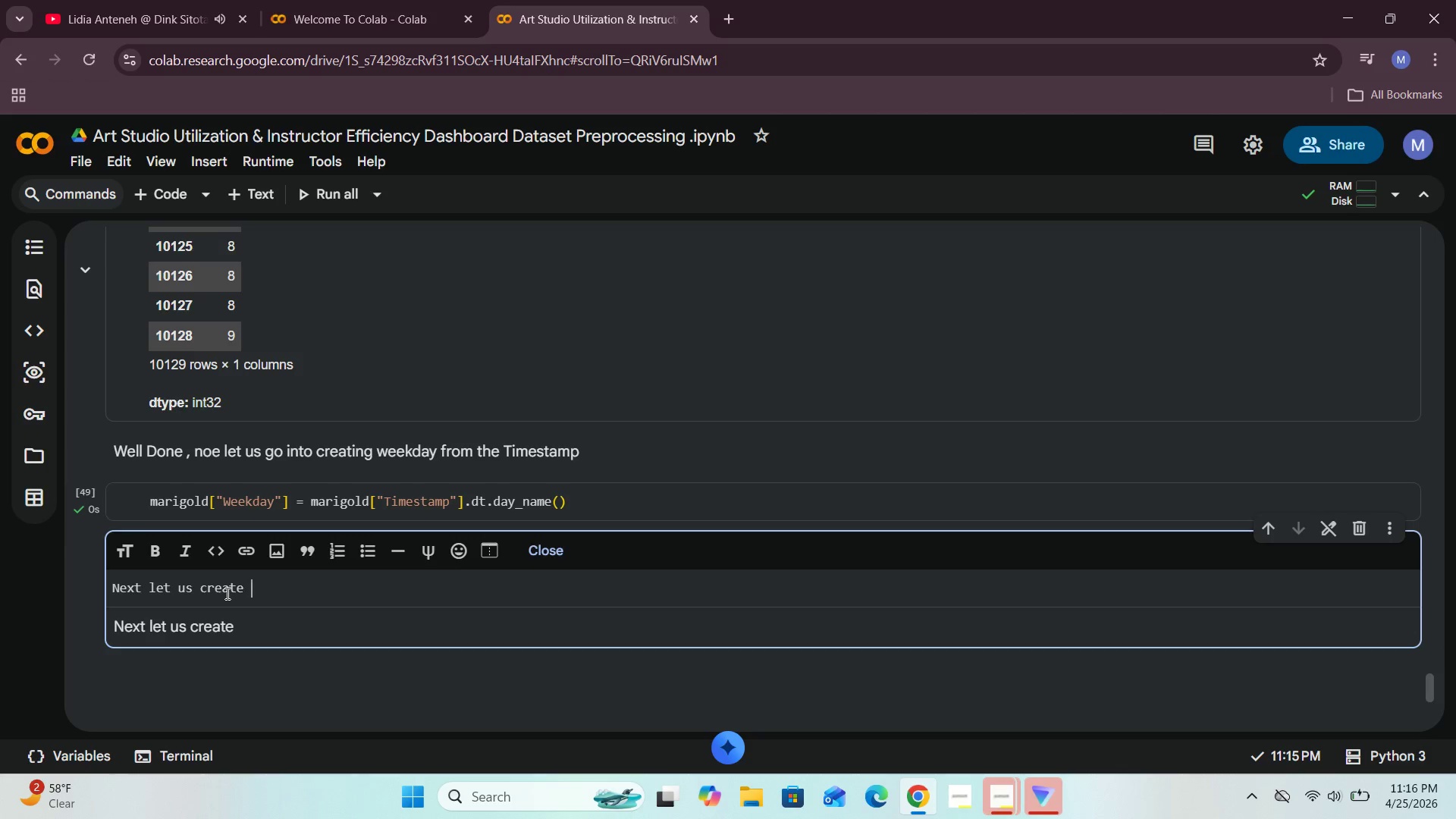 
type(create the month attribute it may need us f r===)
key(Backspace)
key(Backspace)
key(Backspace)
key(Backspace)
key(Backspace)
type(r understanfing the peak a)
key(Backspace)
type(off peak an)
key(Backspace)
type(nalysis )
 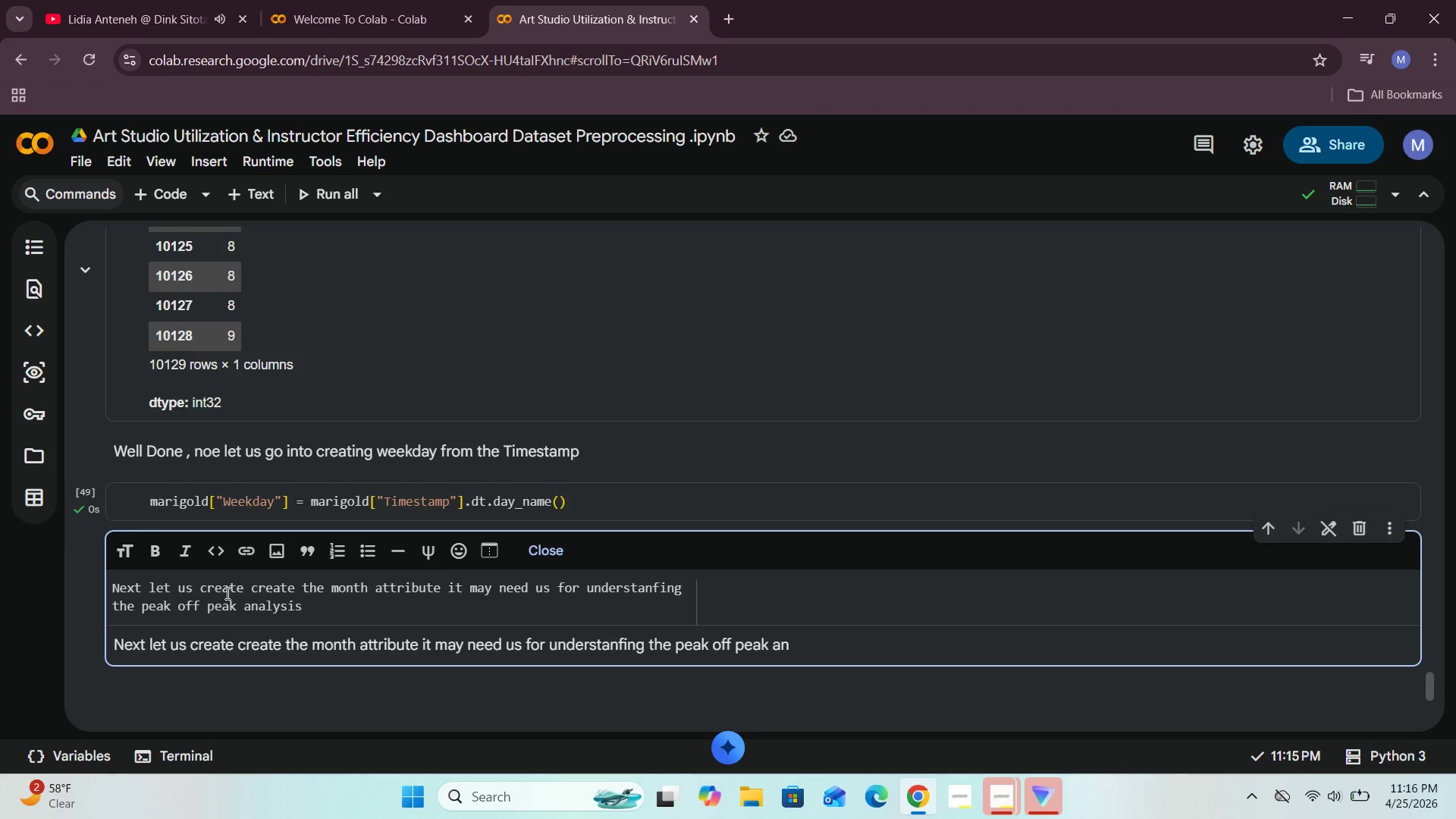 
left_click([557, 546])
 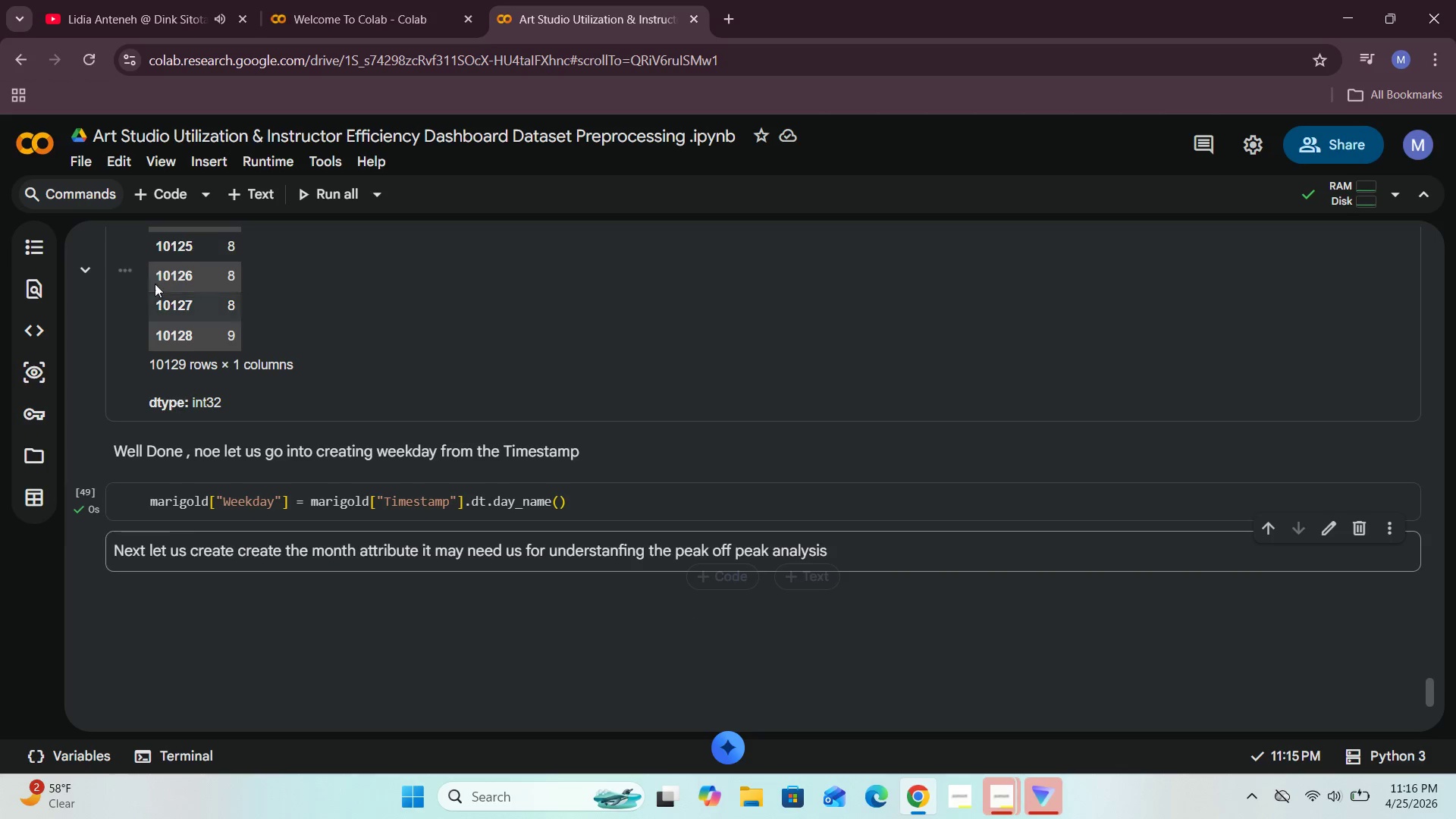 
left_click([156, 190])
 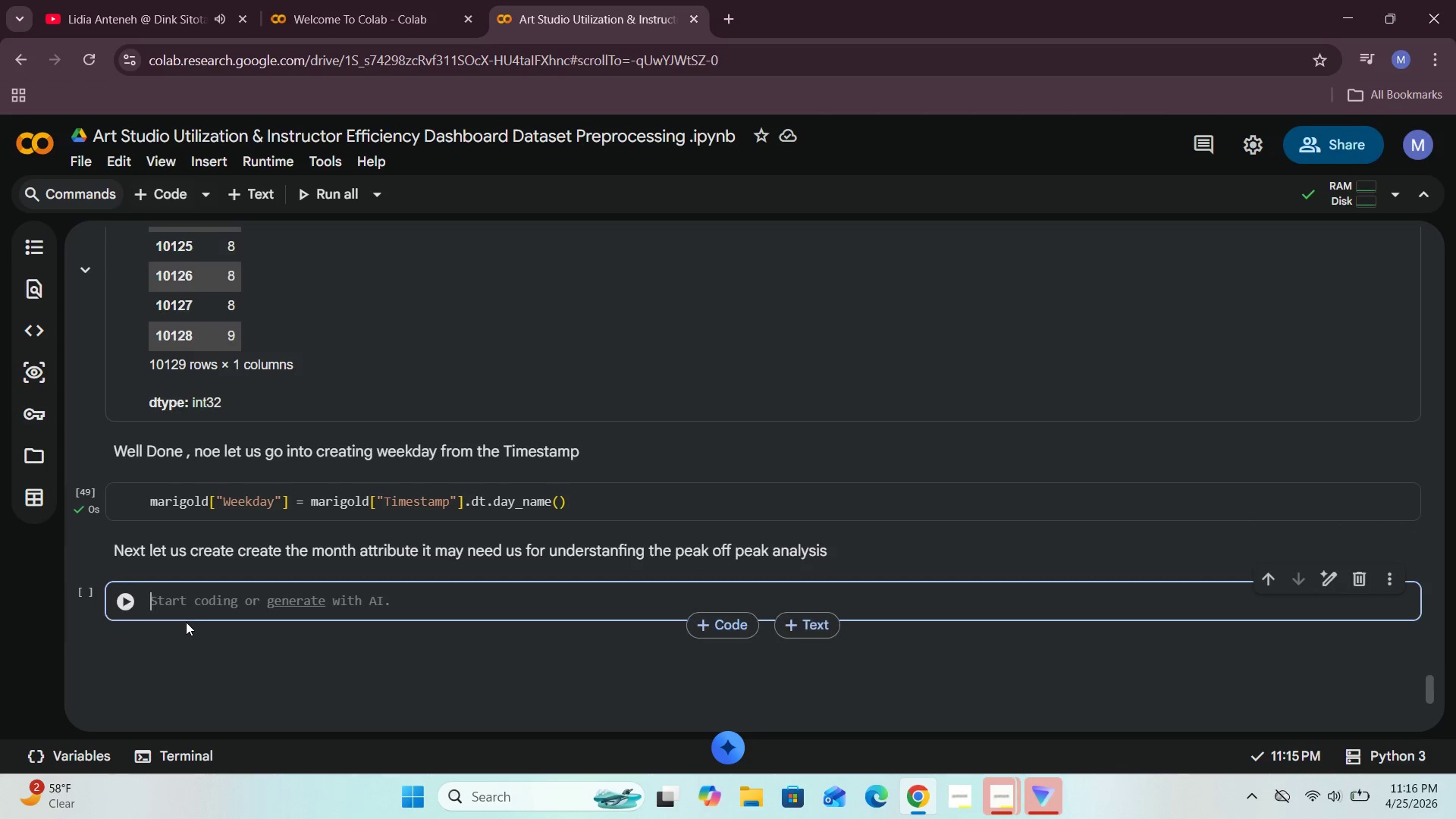 
left_click([187, 604])
 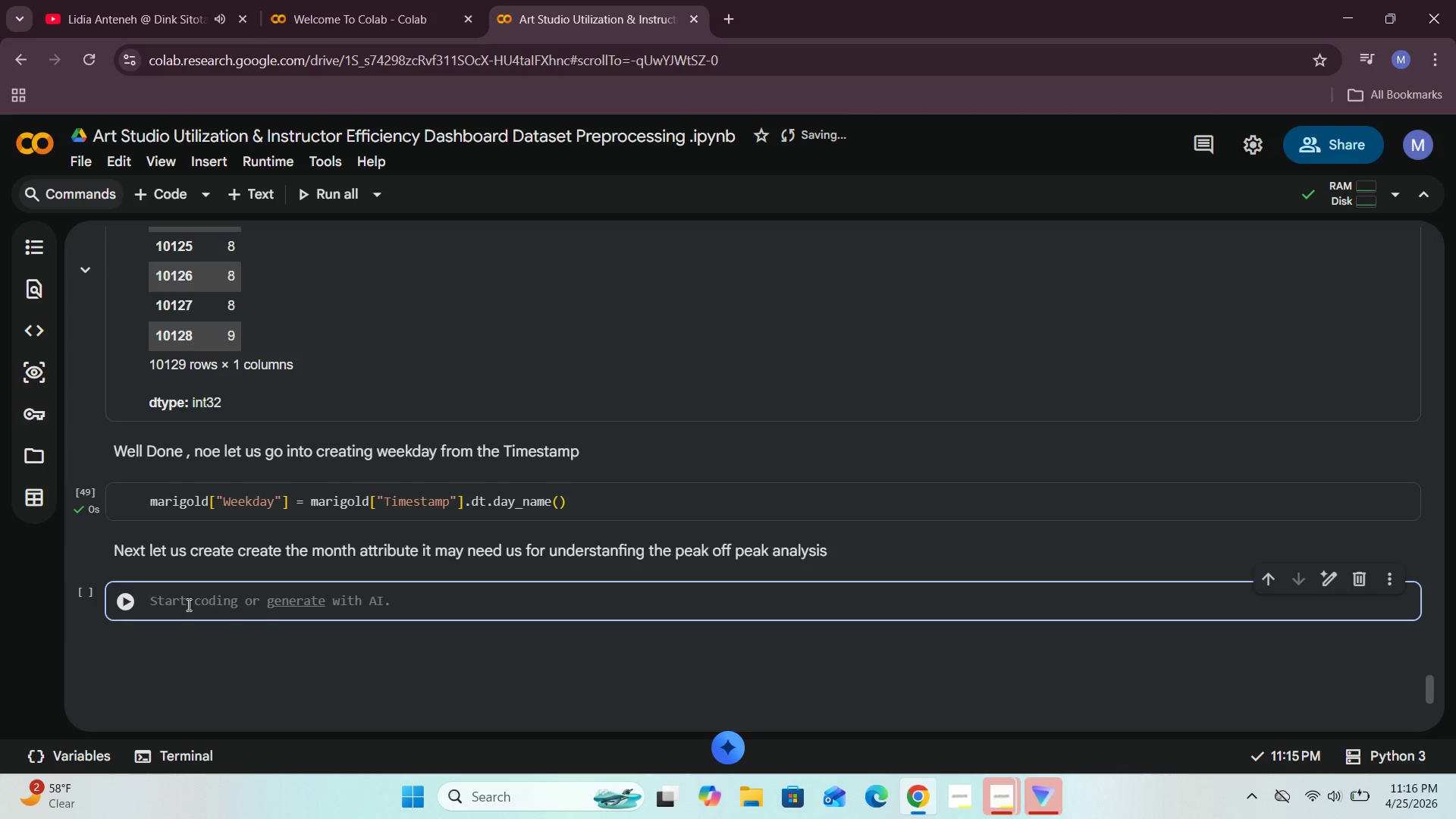 
type(marigold["Timestamp)
 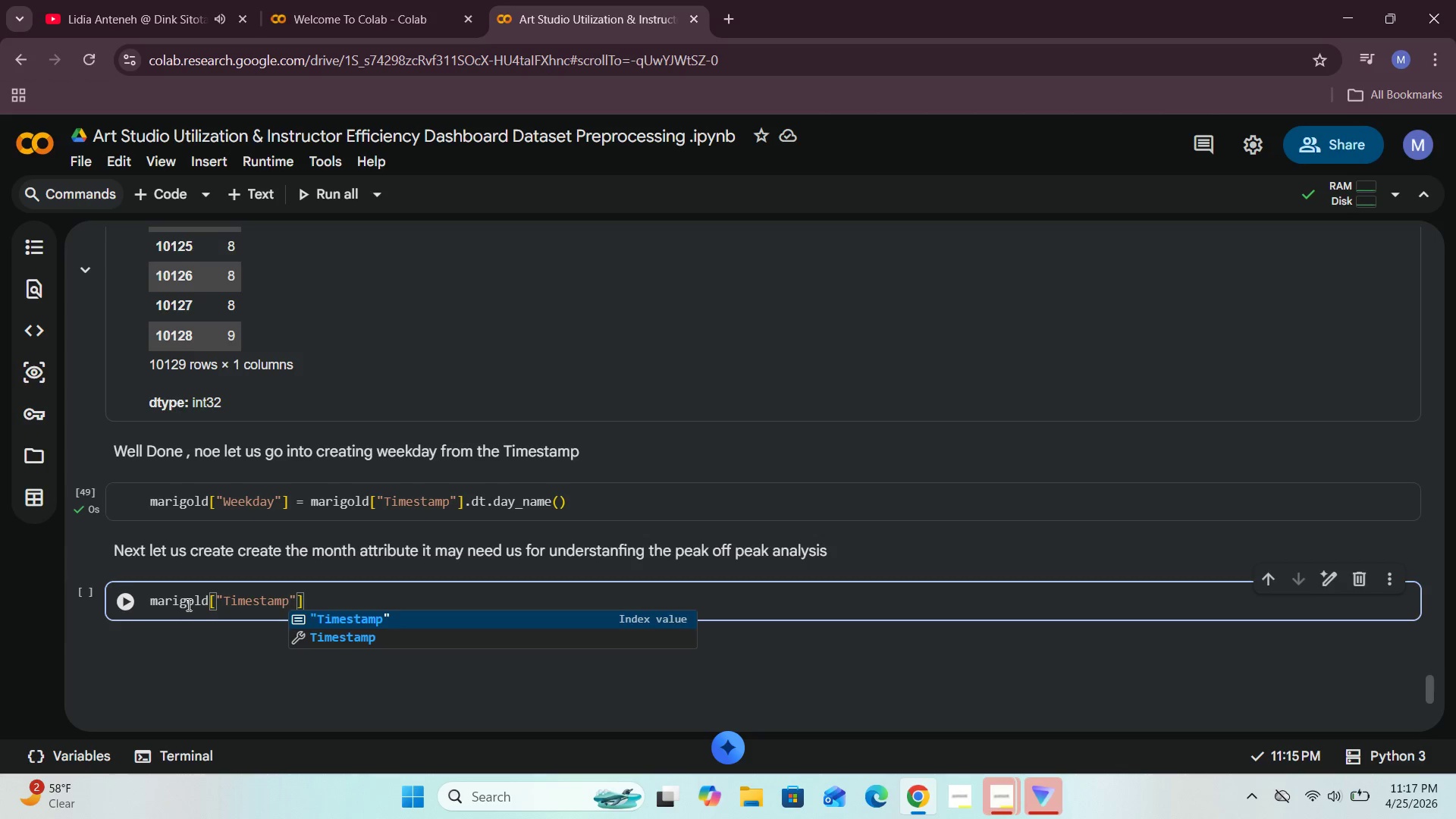 
key(ArrowRight)
 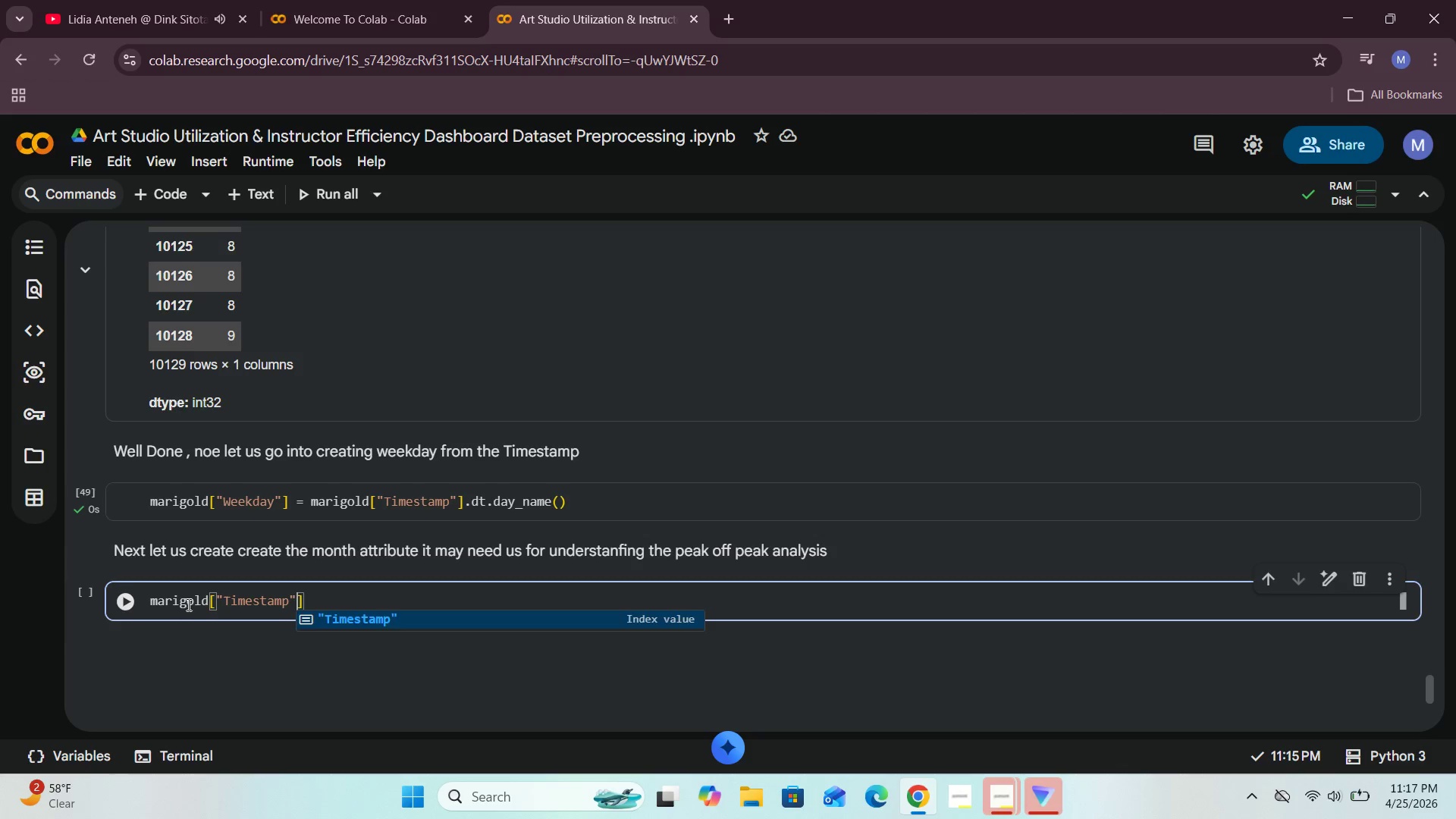 
key(ArrowRight)
 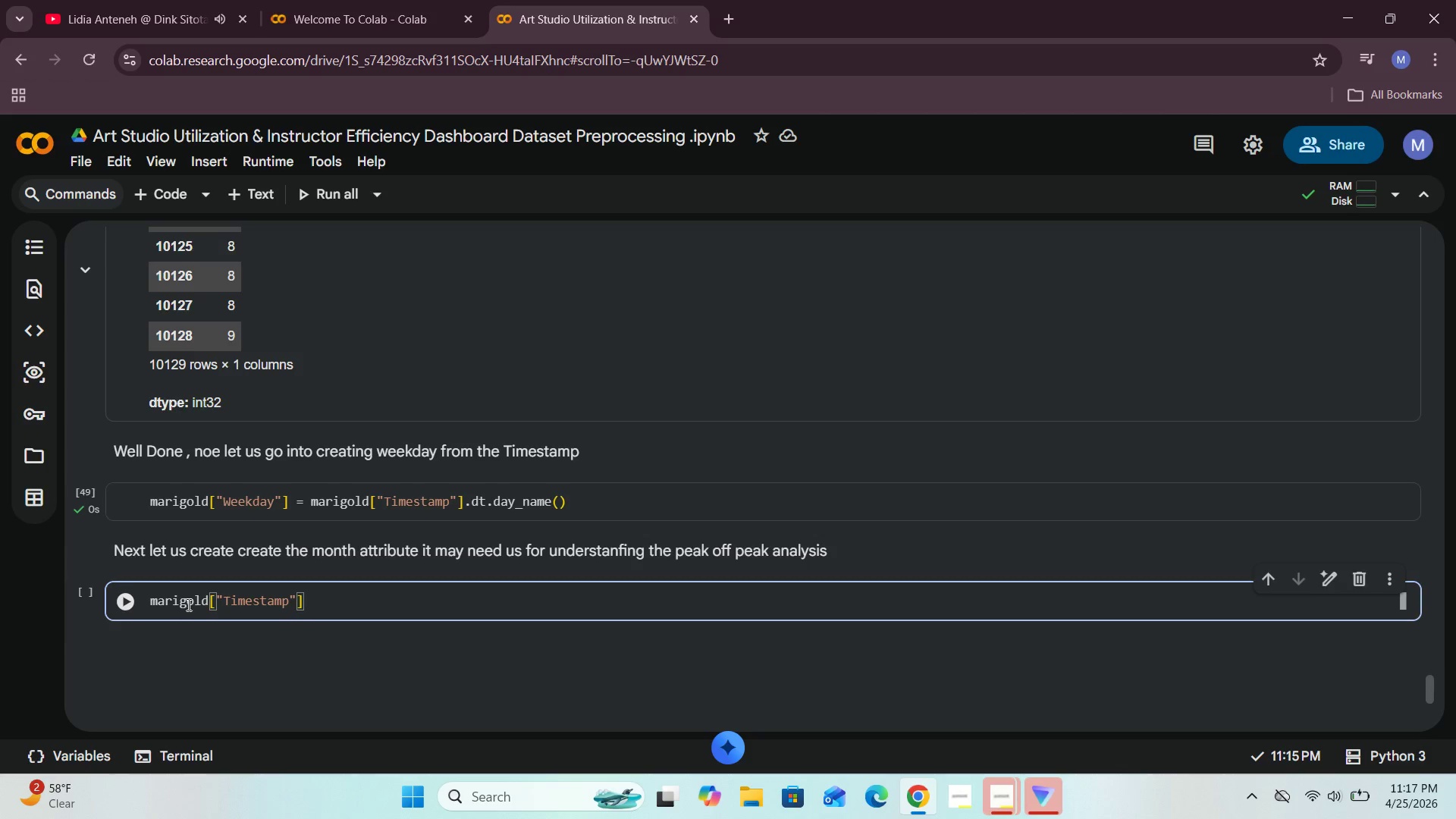 
type(.dt.month)
 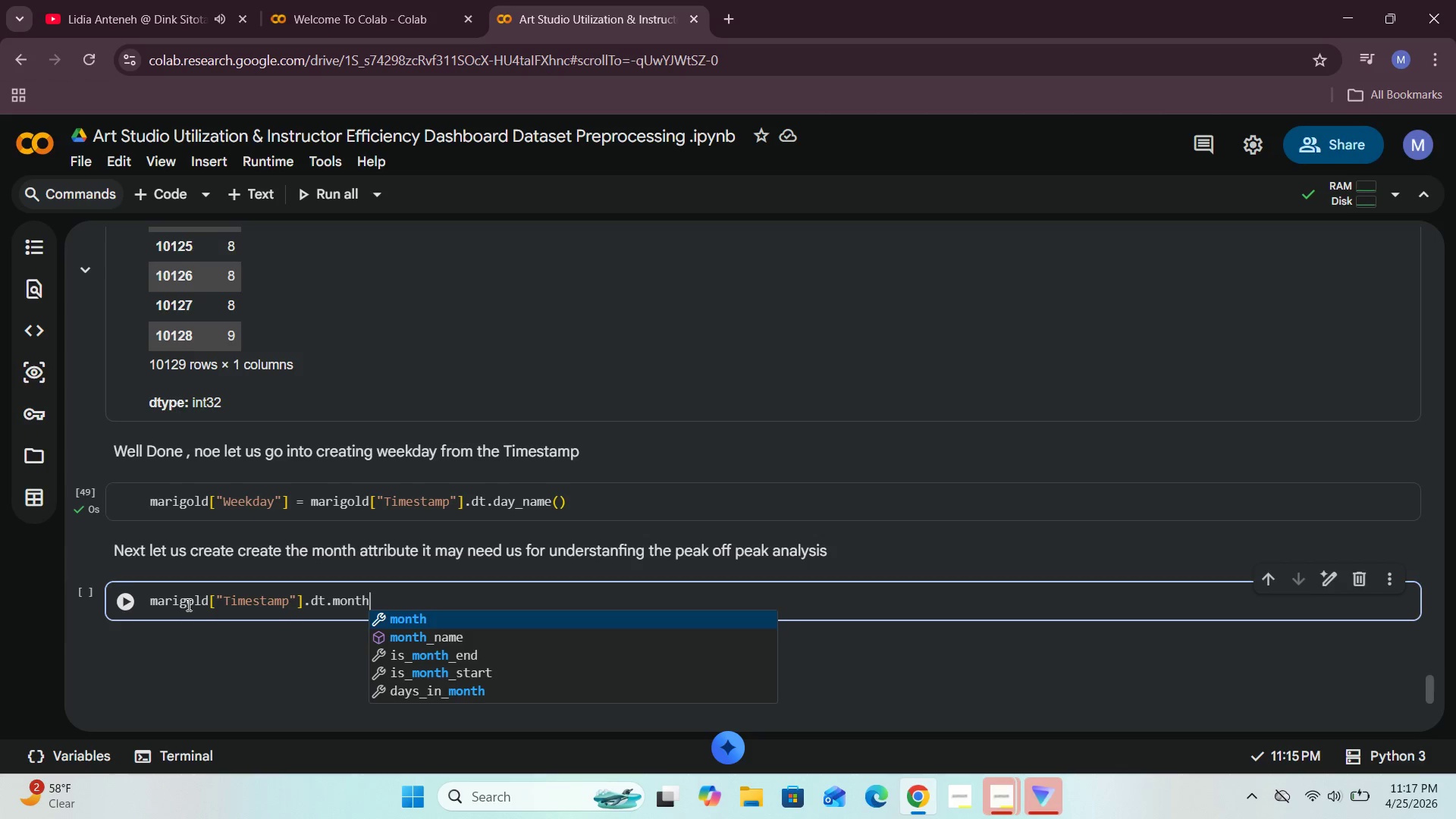 
type(_name()
 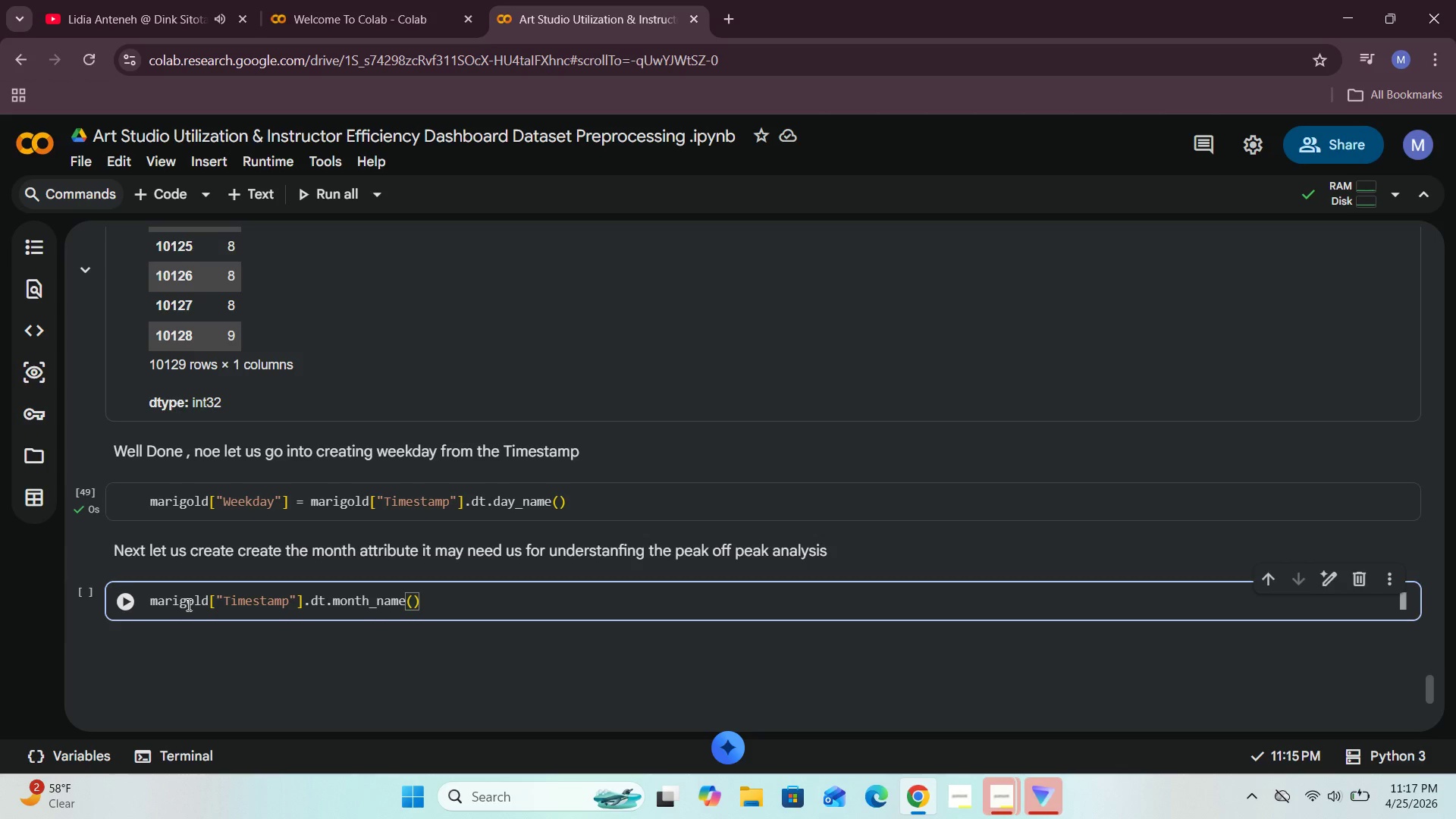 
left_click([133, 606])
 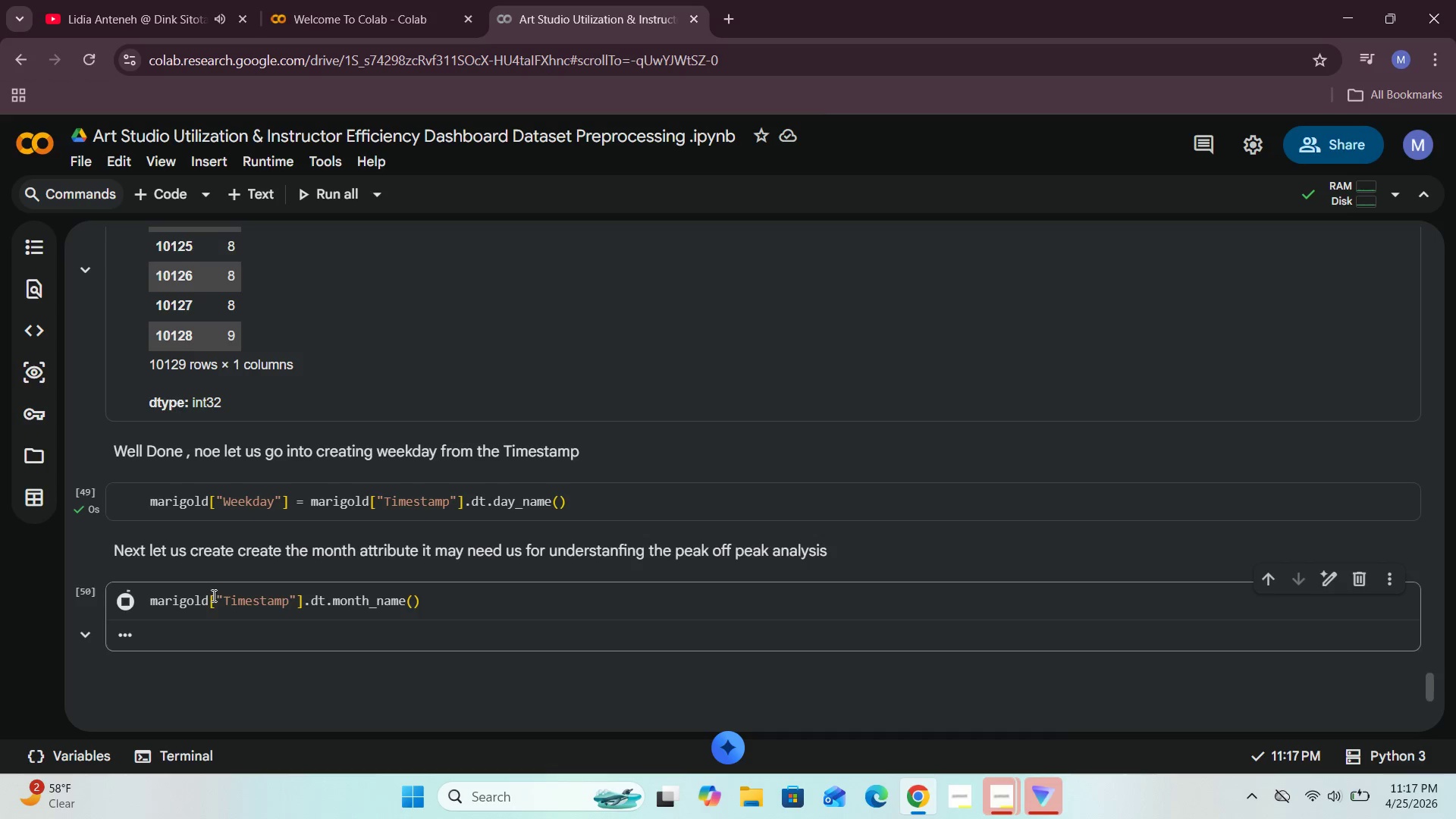 
scroll: coordinate [216, 593], scroll_direction: down, amount: 3.0
 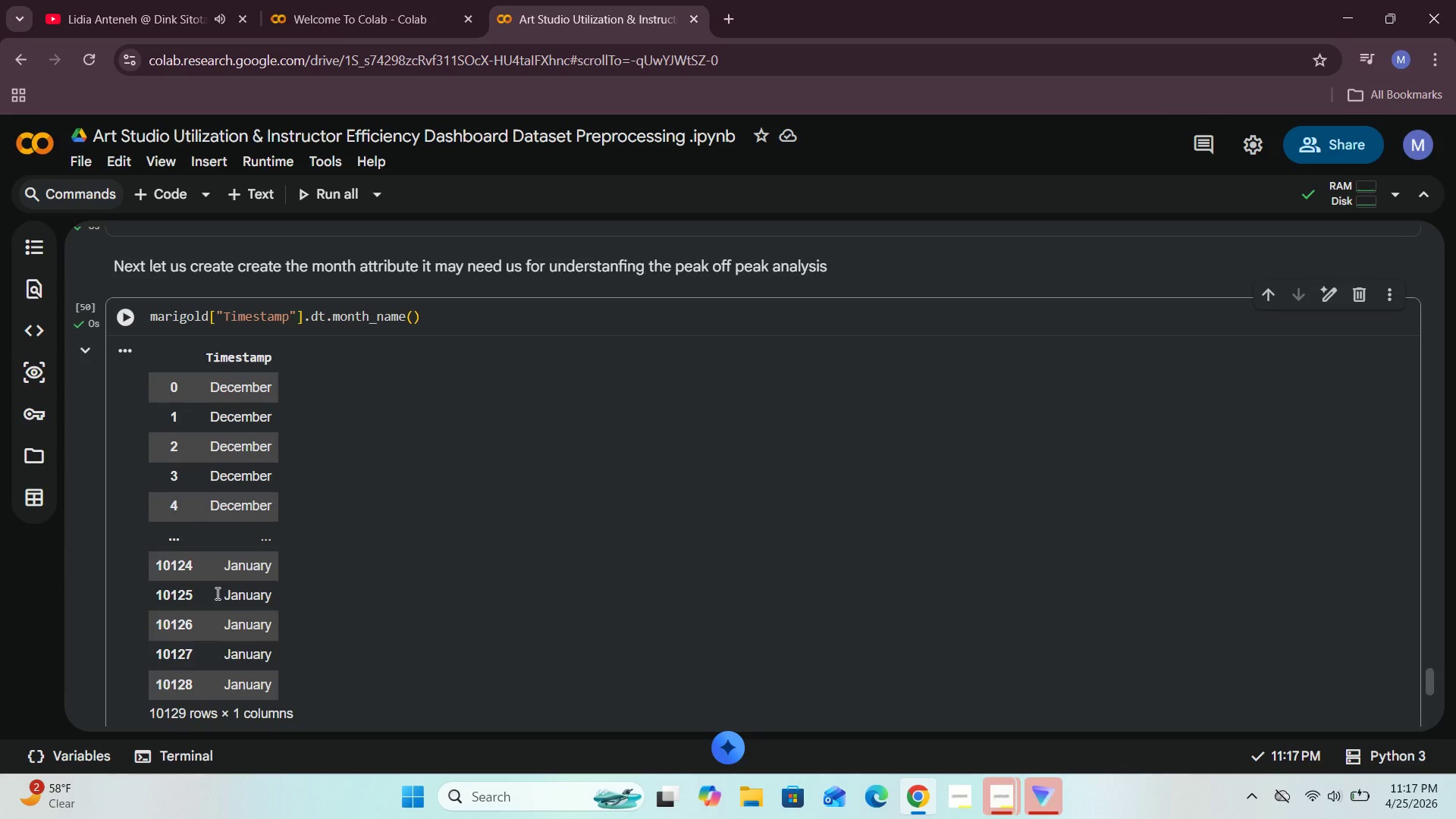 
wait(9.74)
 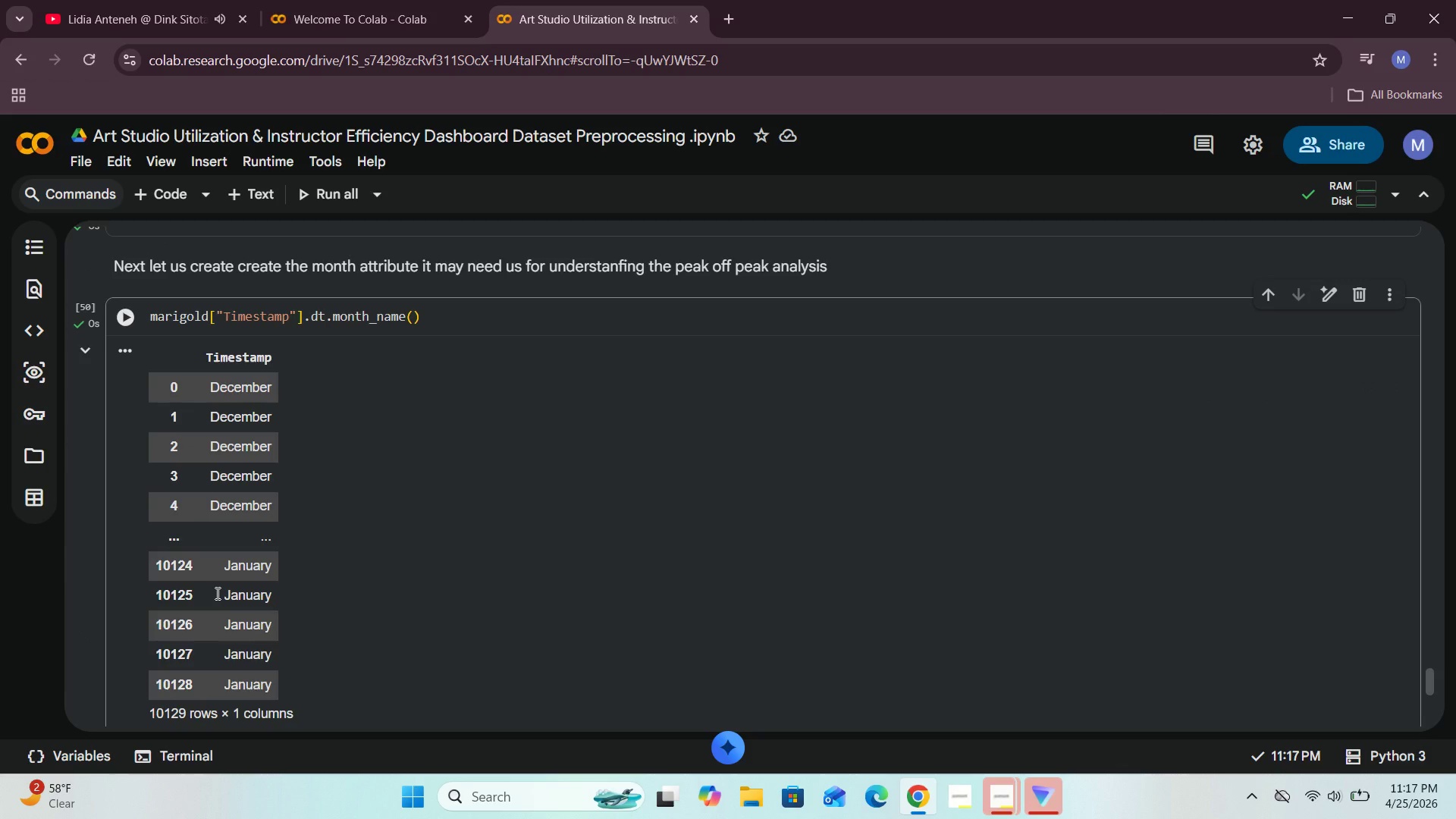 
scroll: coordinate [325, 494], scroll_direction: down, amount: 2.0
 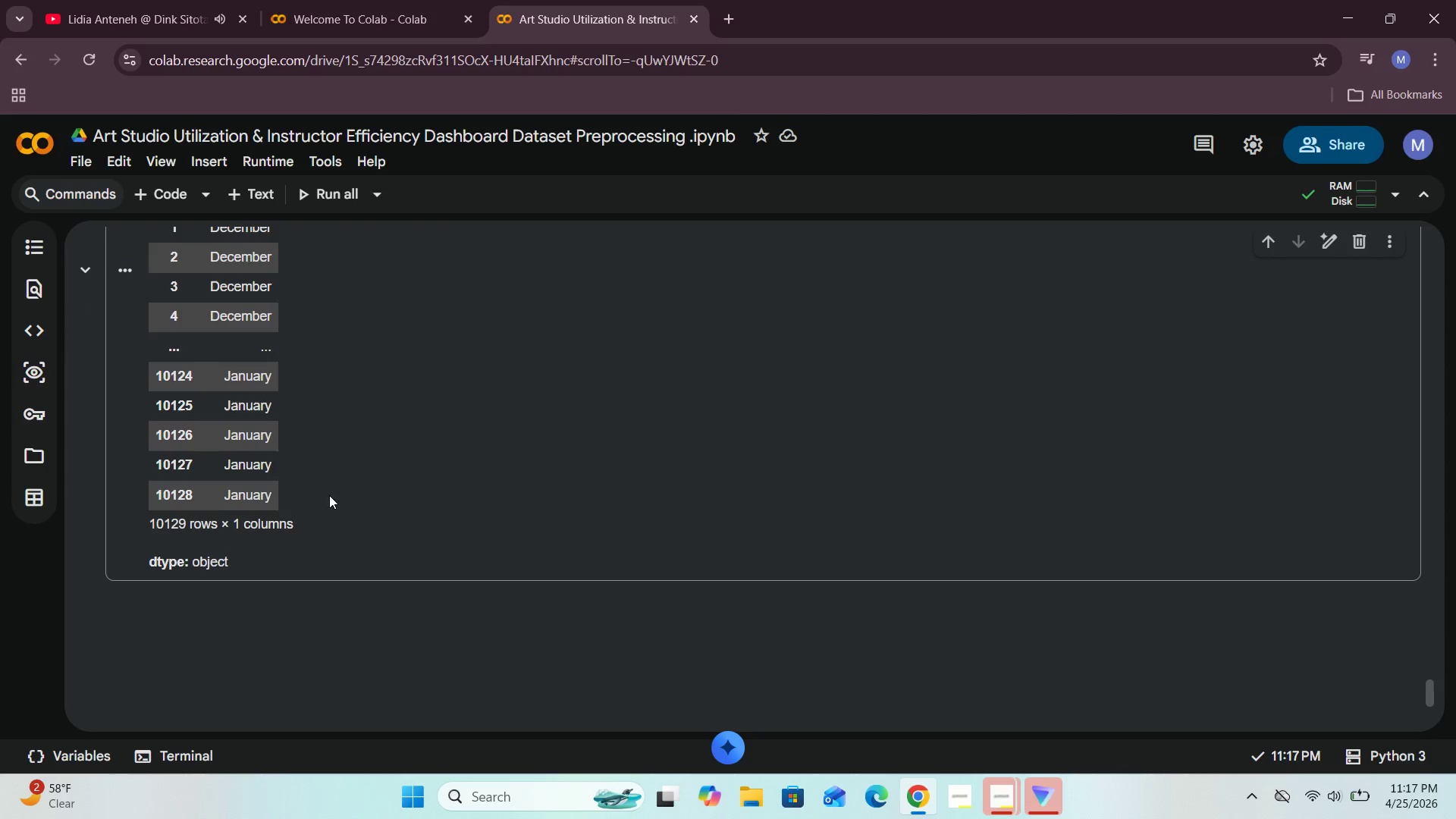 
left_click([259, 192])
 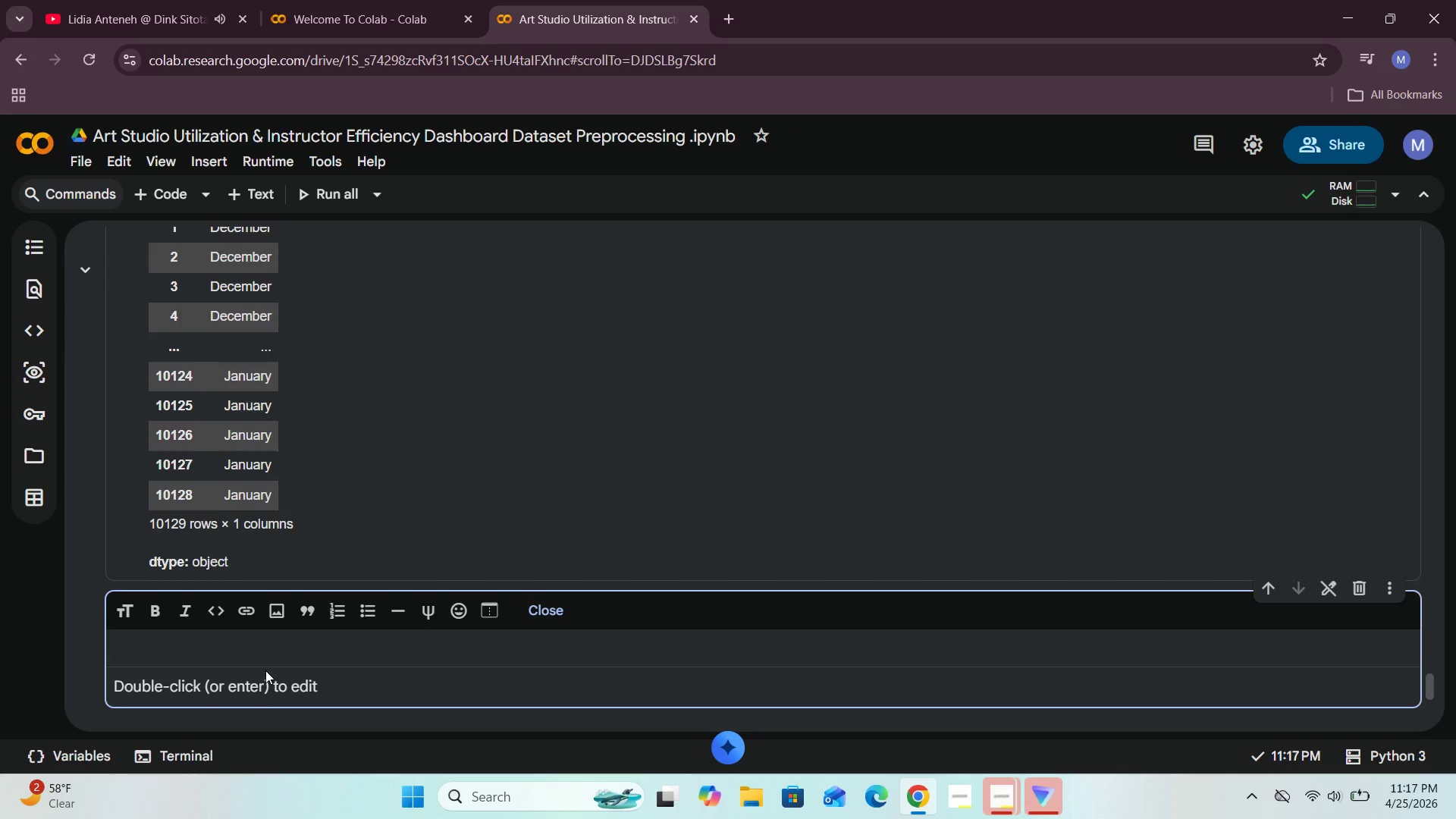 
left_click([265, 651])
 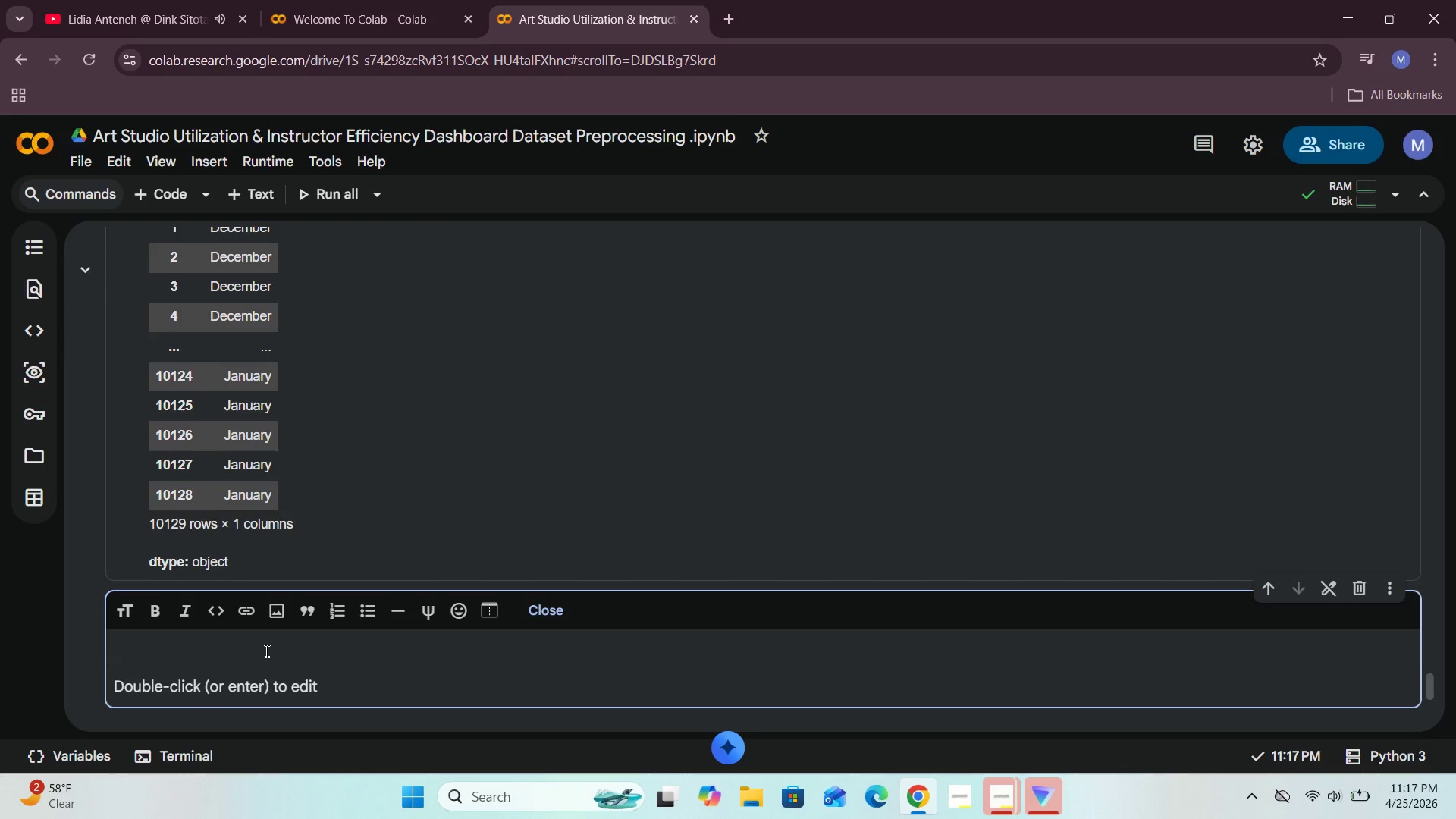 
type(P)
key(Backspace)
type(Preview thpse)
key(Backspace)
key(Backspace)
key(Backspace)
type(ose daa)
key(Backspace)
type(tasets )
key(Backspace)
key(Backspace)
key(Backspace)
key(Backspace)
key(Backspace)
key(Backspace)
key(Backspace)
key(Backspace)
key(Backspace)
 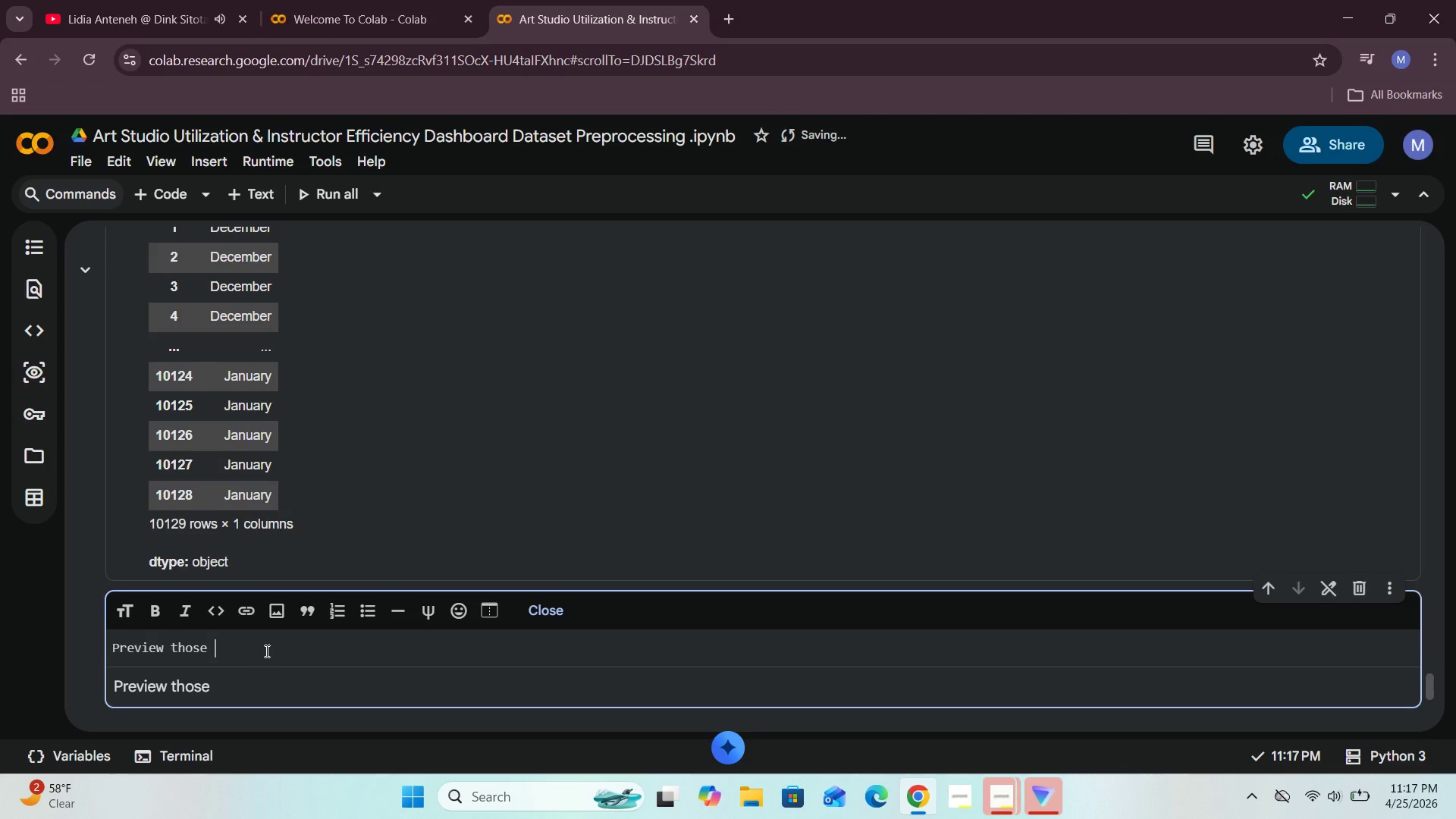 
wait(10.34)
 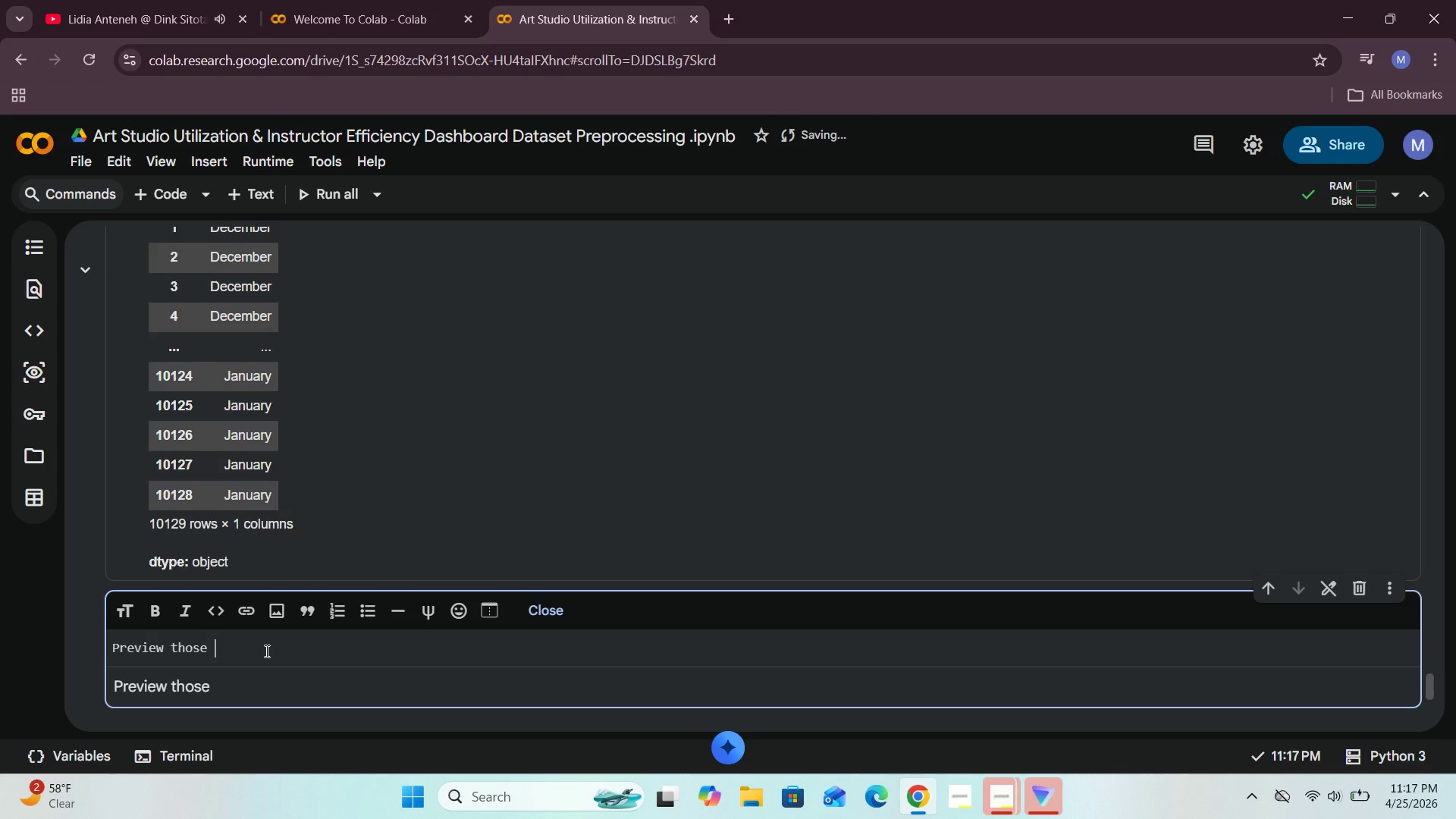 
type(time-related )
 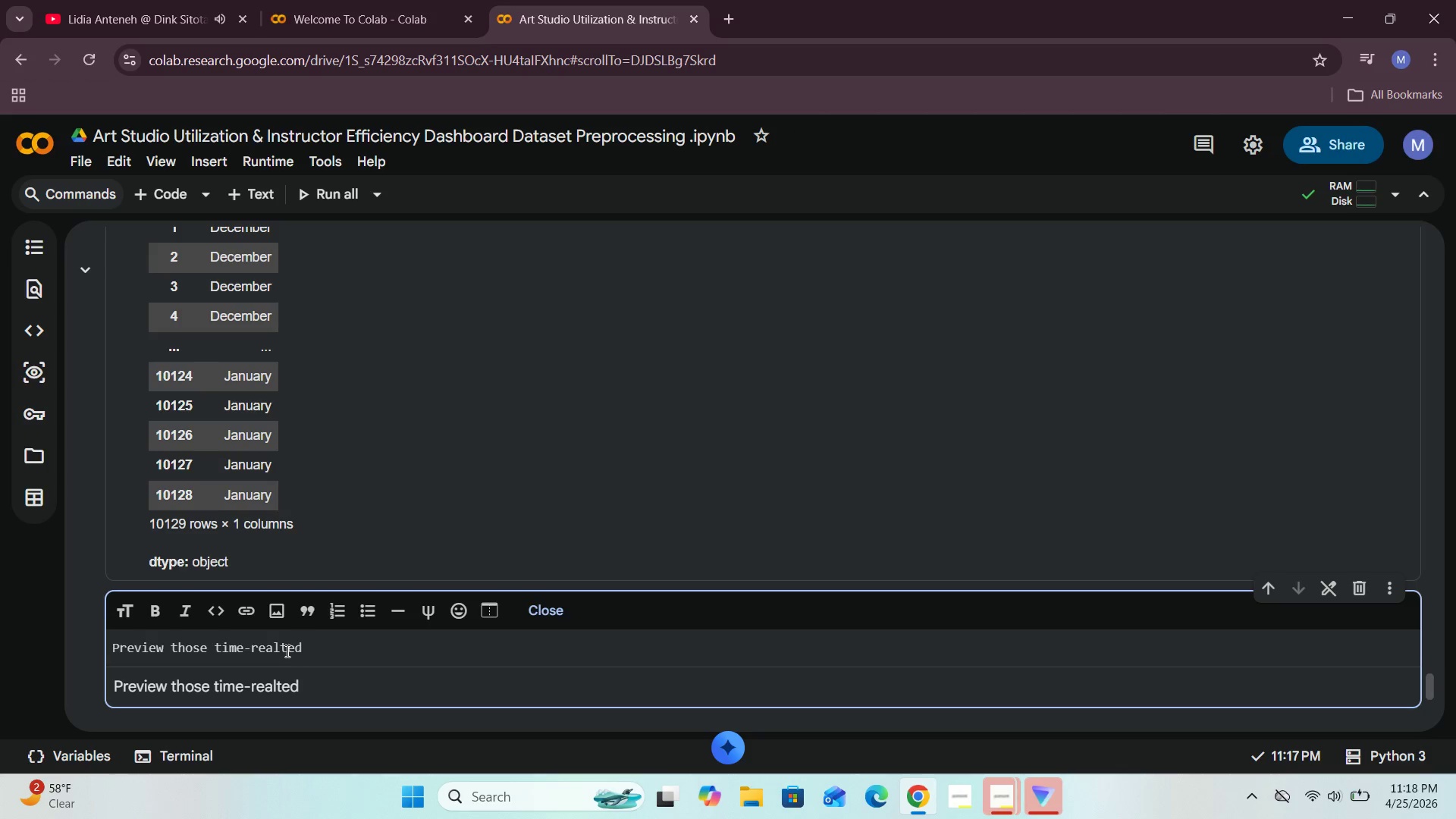 
left_click([282, 648])
 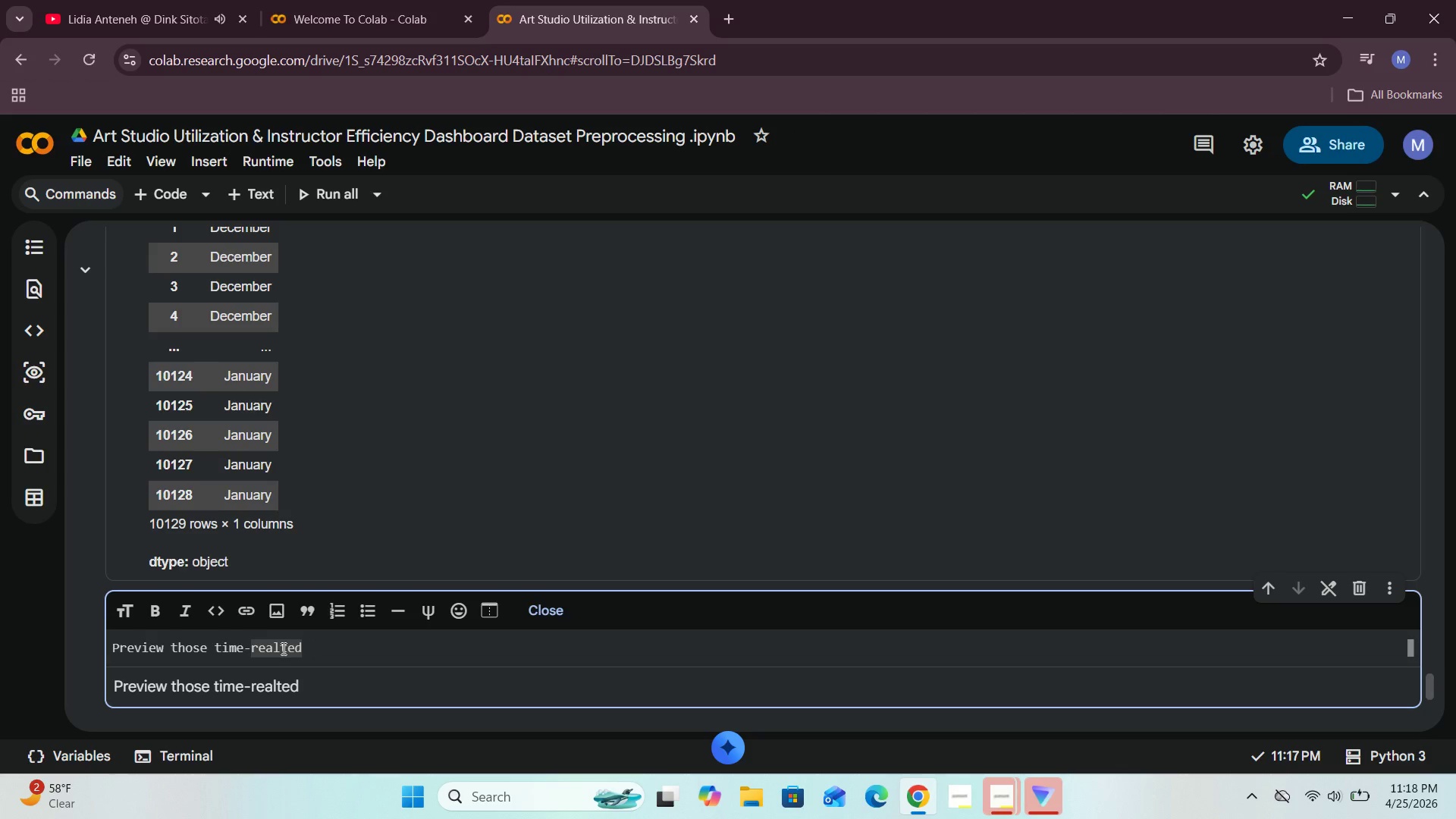 
key(Backspace)
key(Backspace)
type(la)
 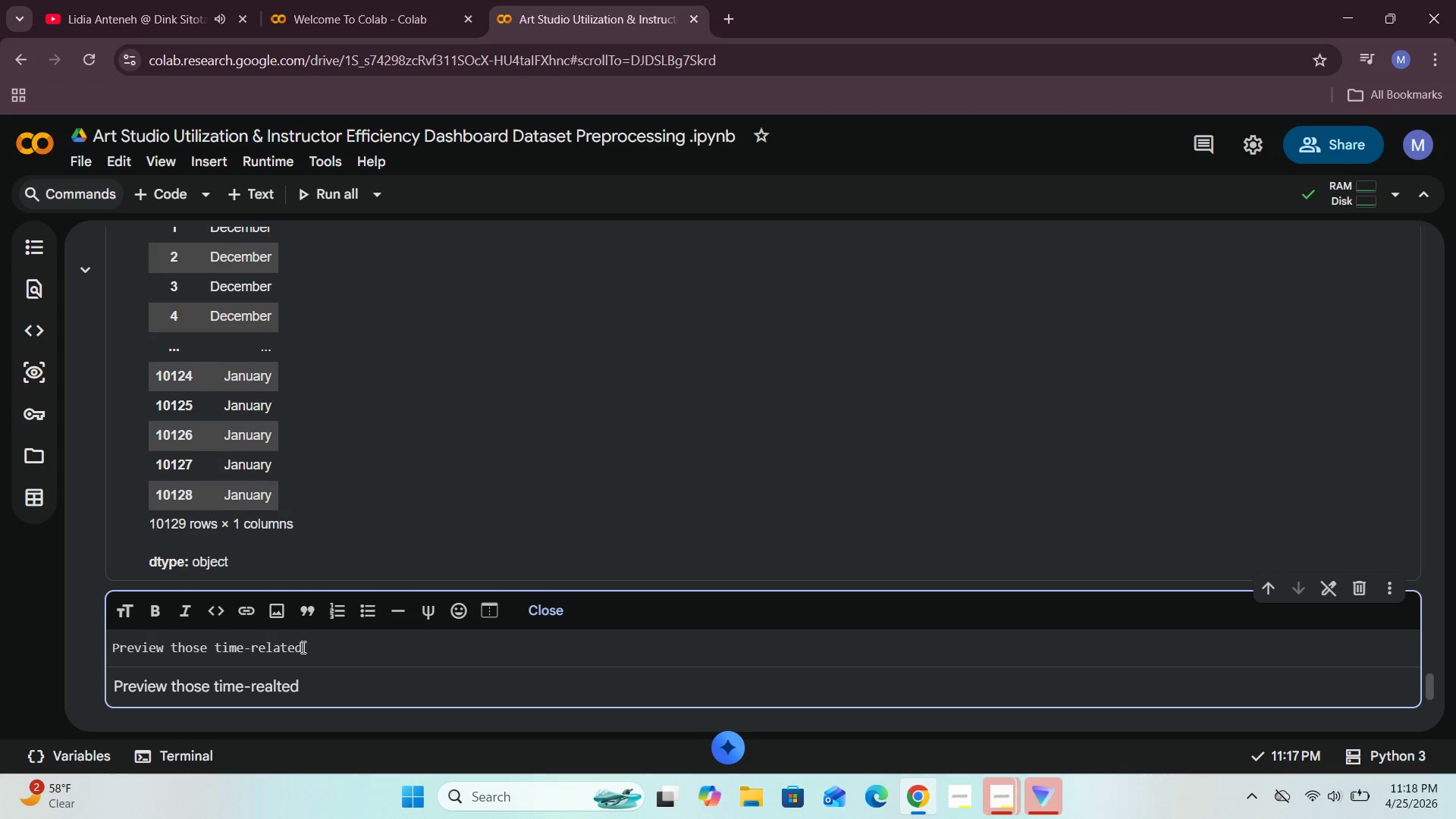 
left_click([302, 647])
 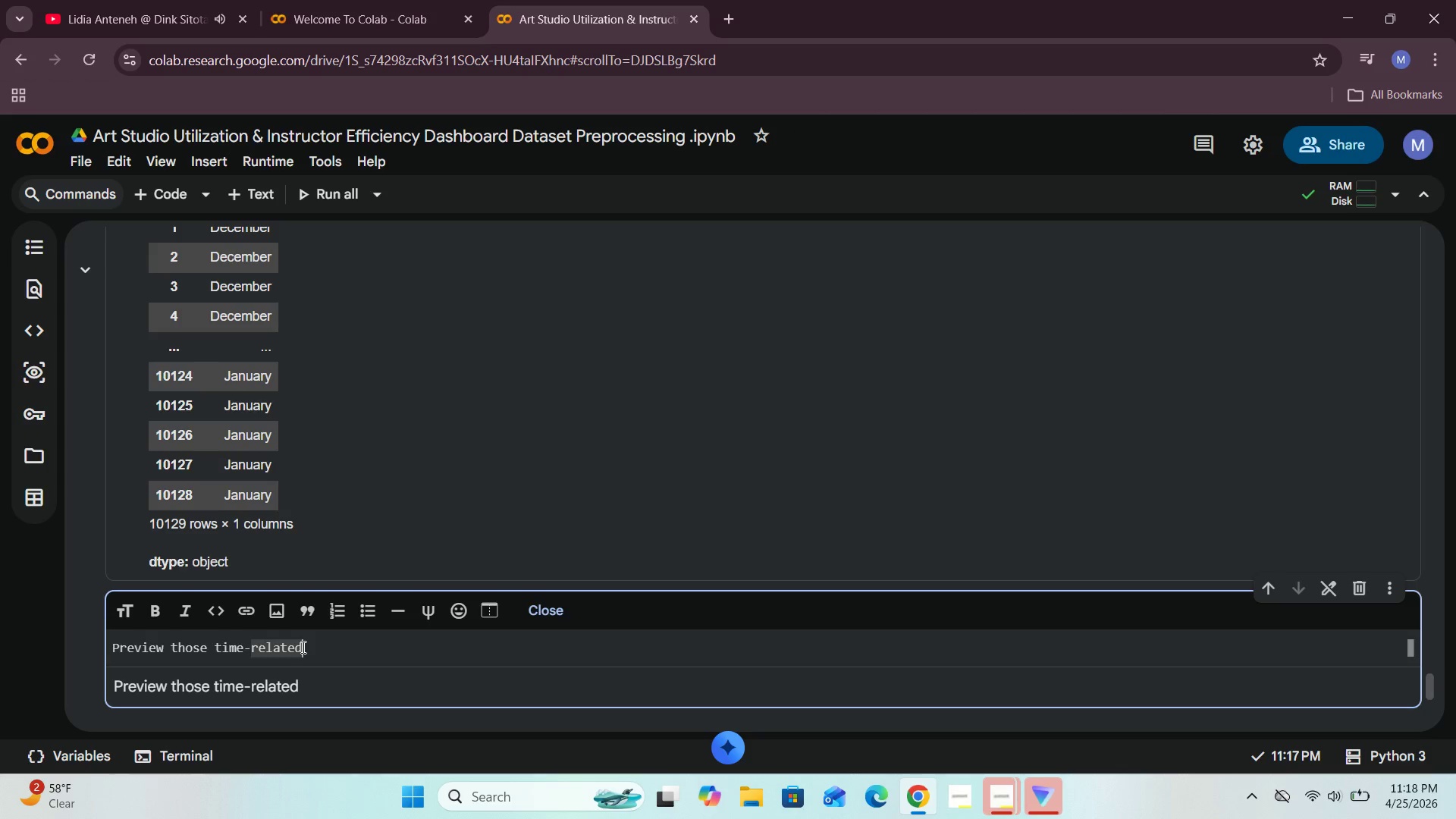 
type( columns )
 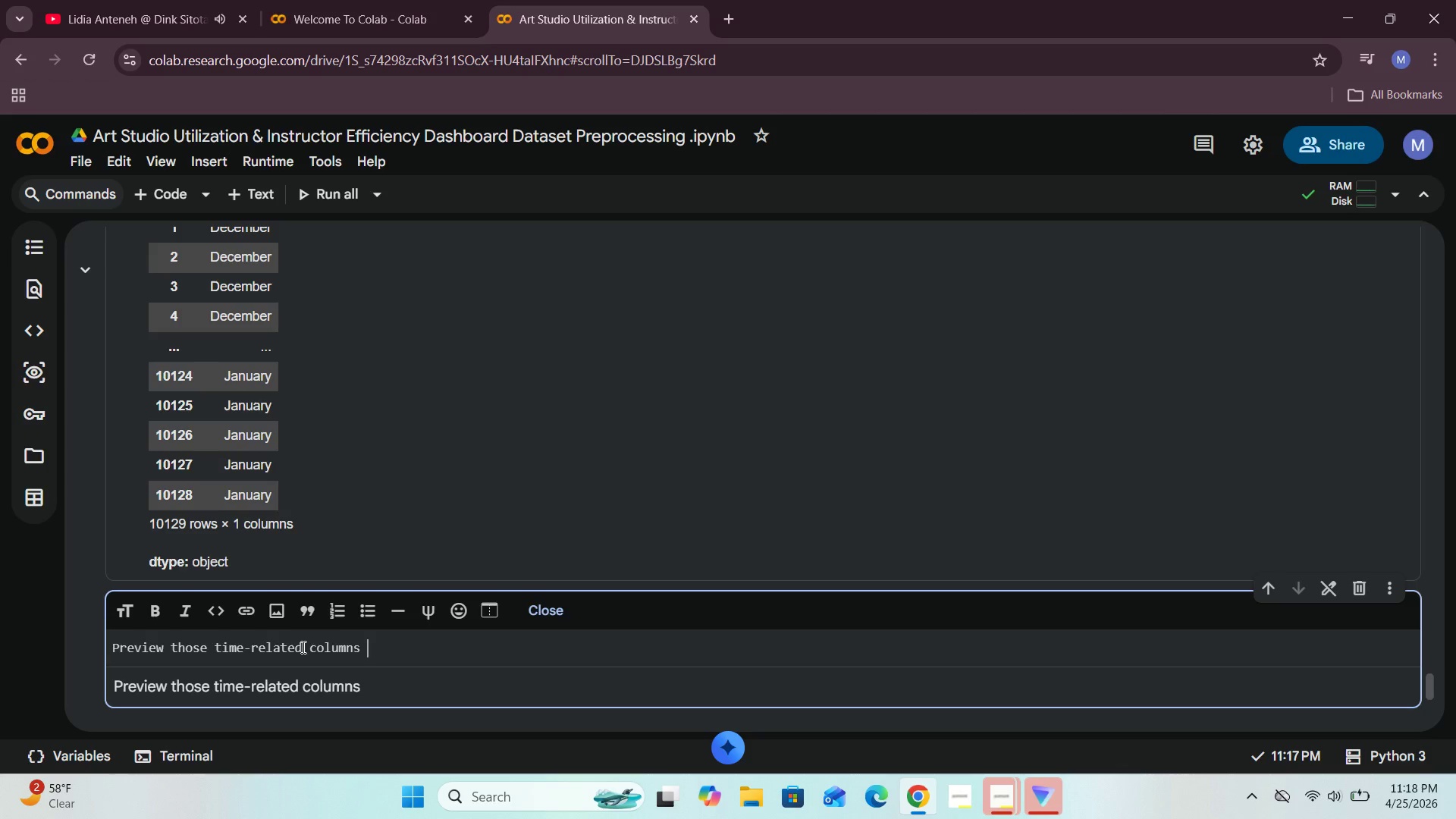 
type(we have h)
key(Backspace)
type(just created .)
 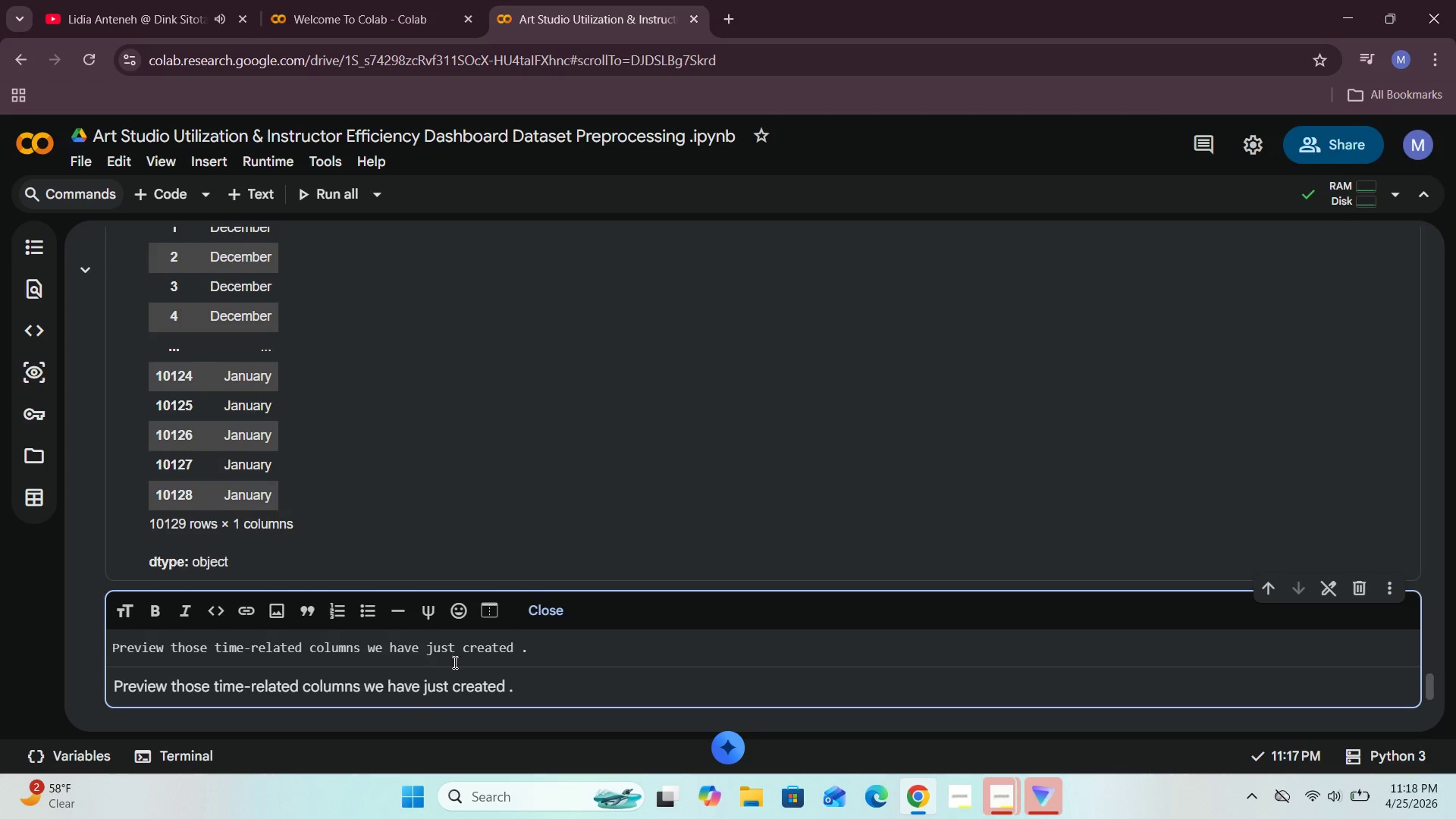 
left_click([563, 621])
 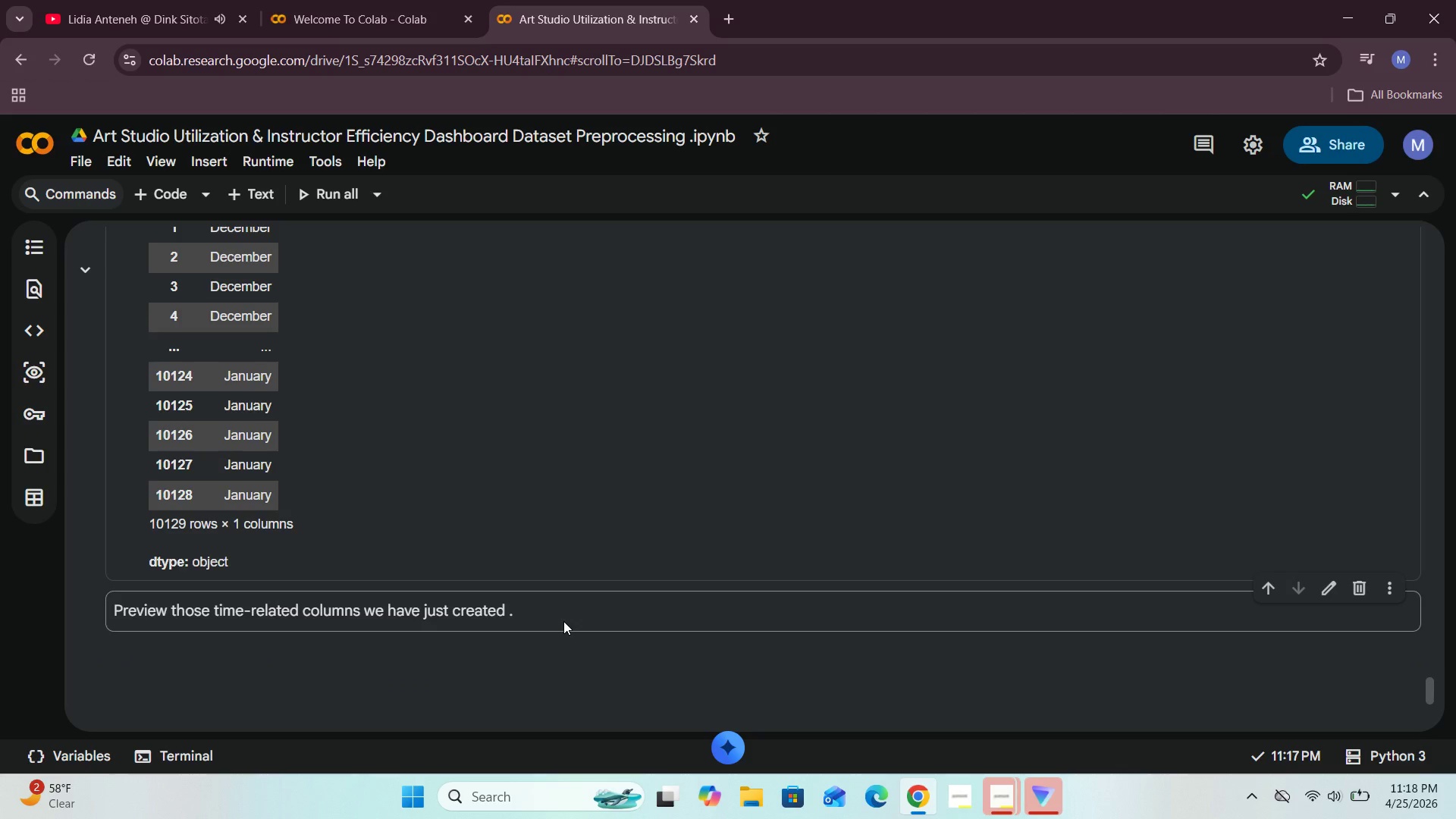 
scroll: coordinate [563, 621], scroll_direction: down, amount: 2.0
 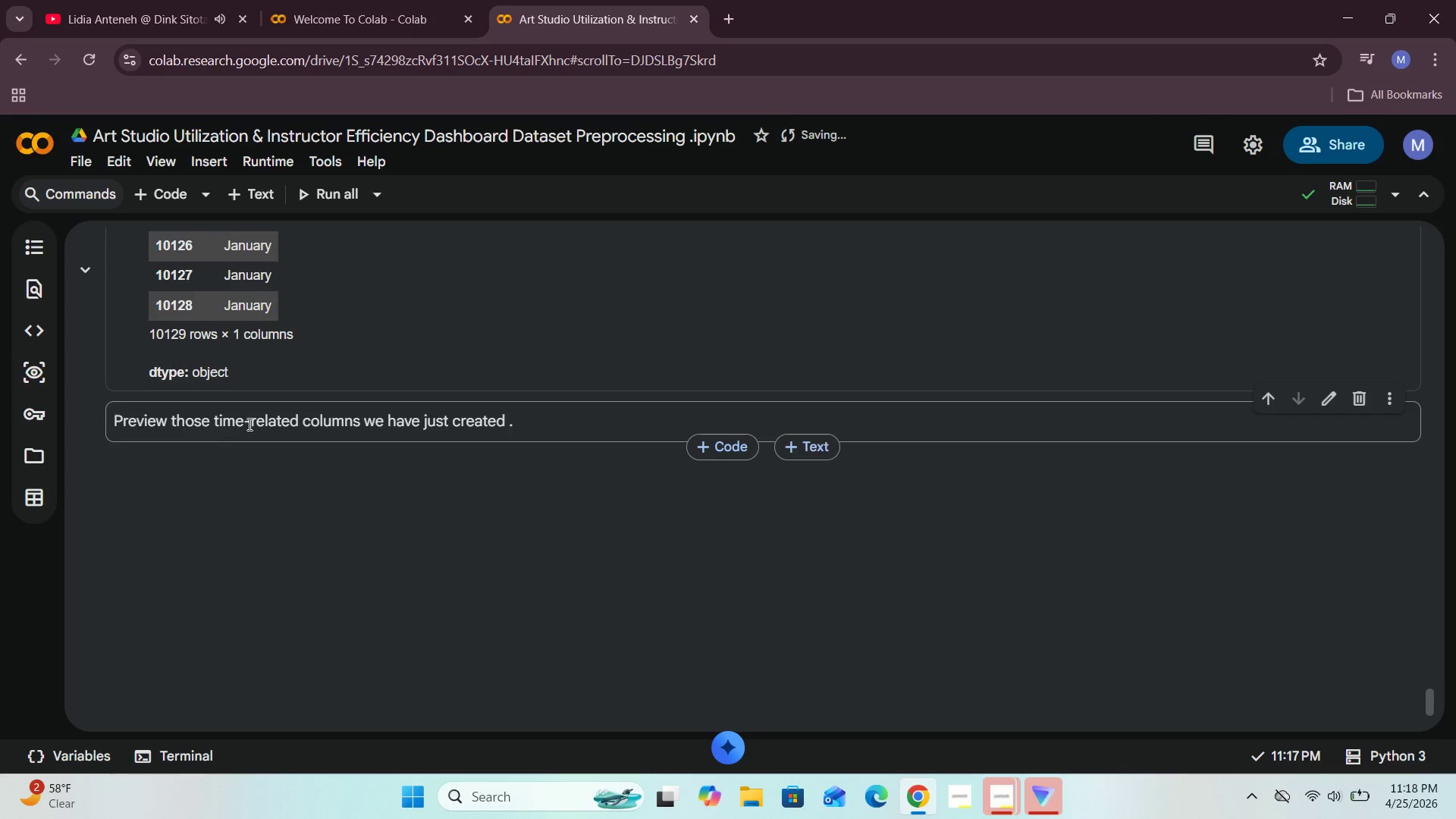 
left_click([164, 175])
 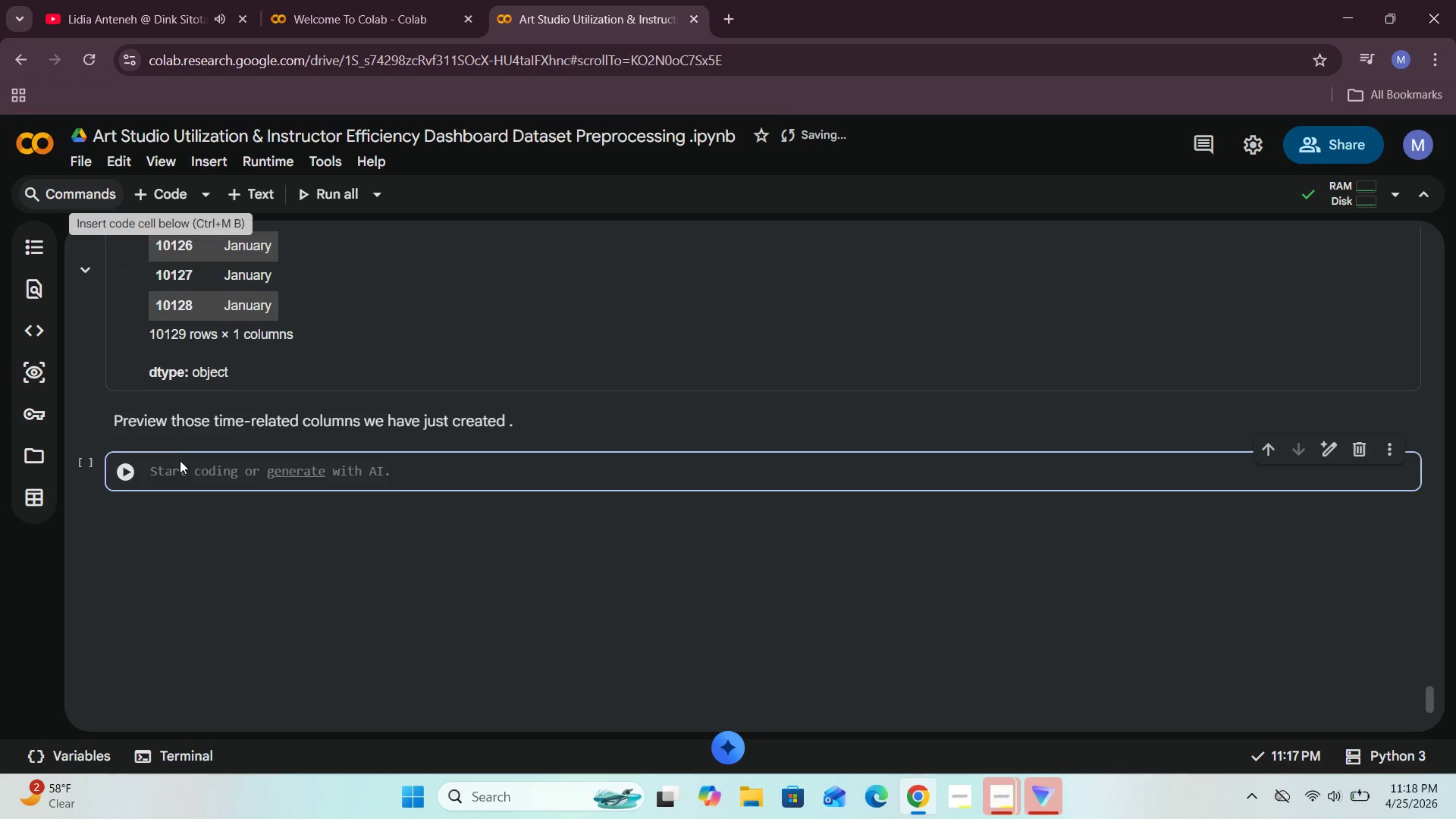 
left_click([179, 467])
 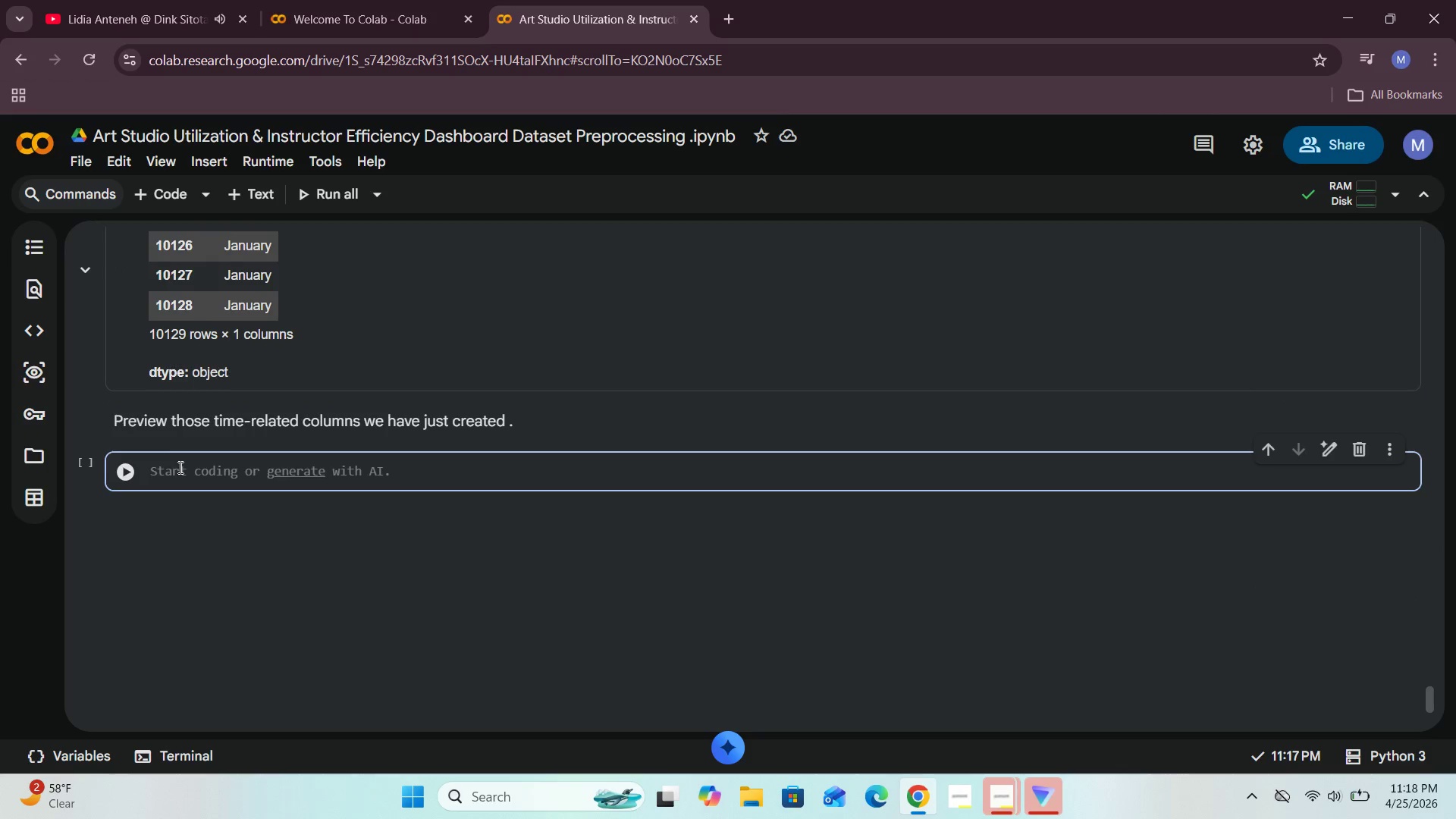 
left_click([177, 472])
 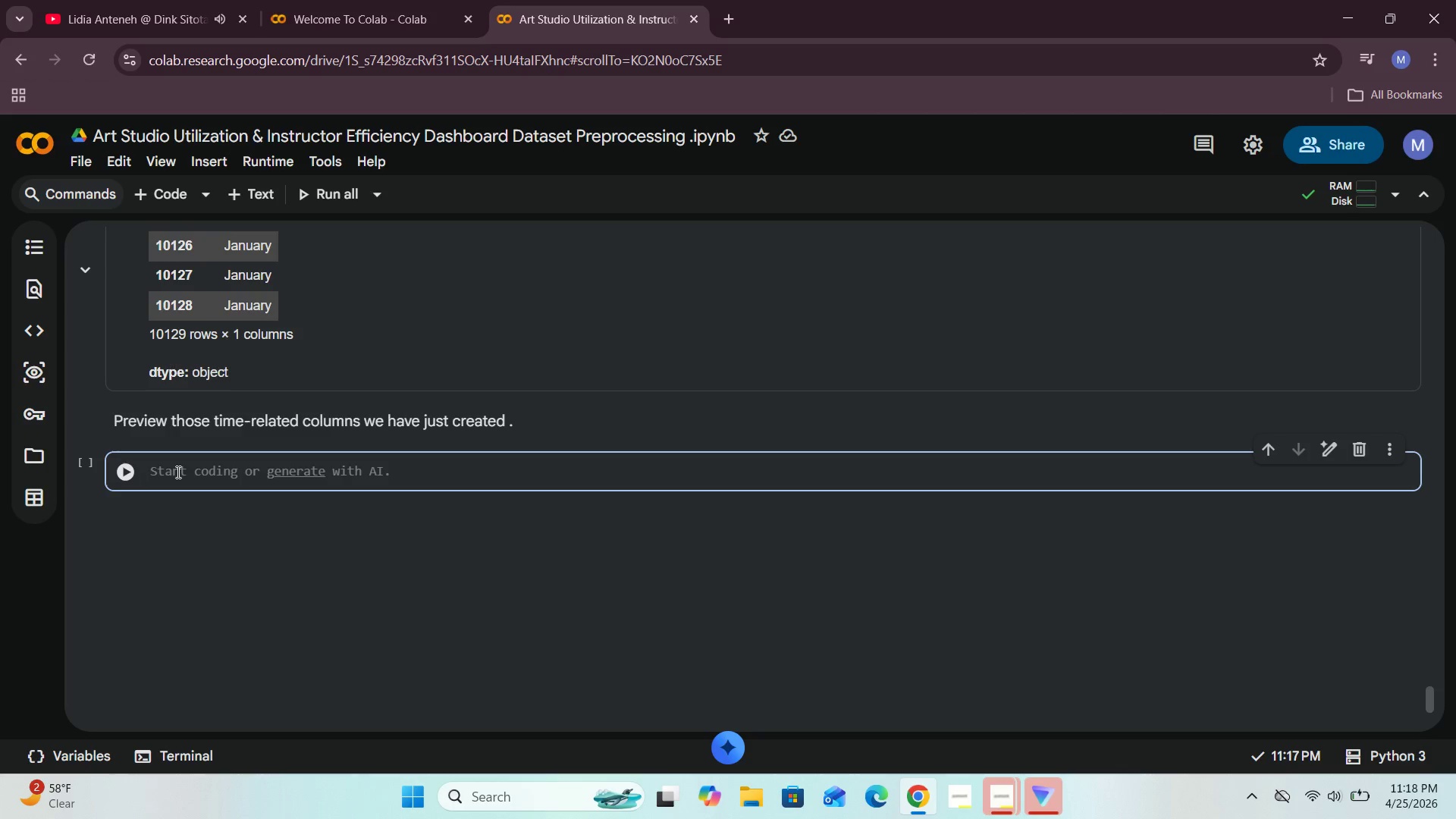 
wait(5.86)
 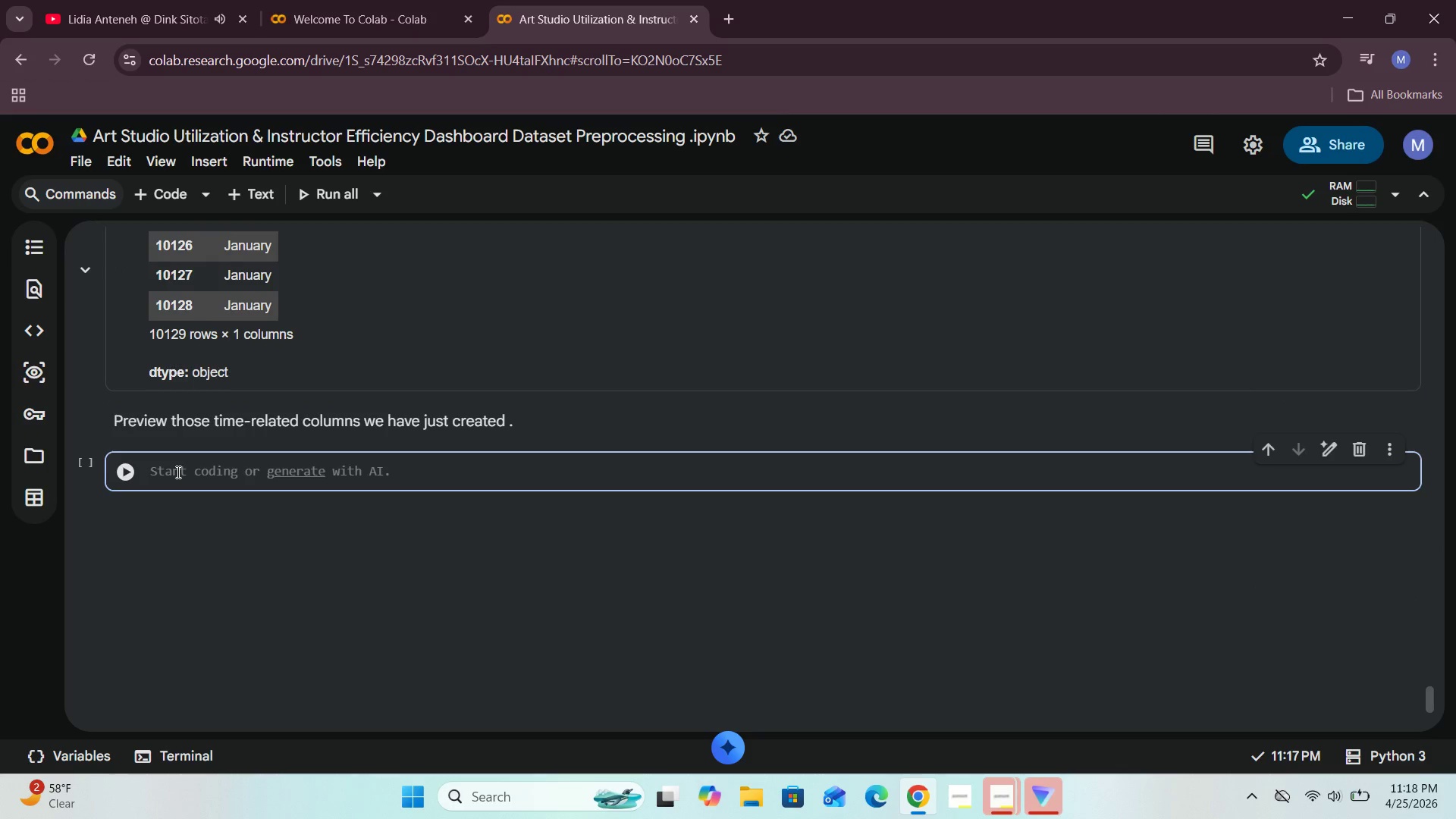 
type(marigold[["Time)
 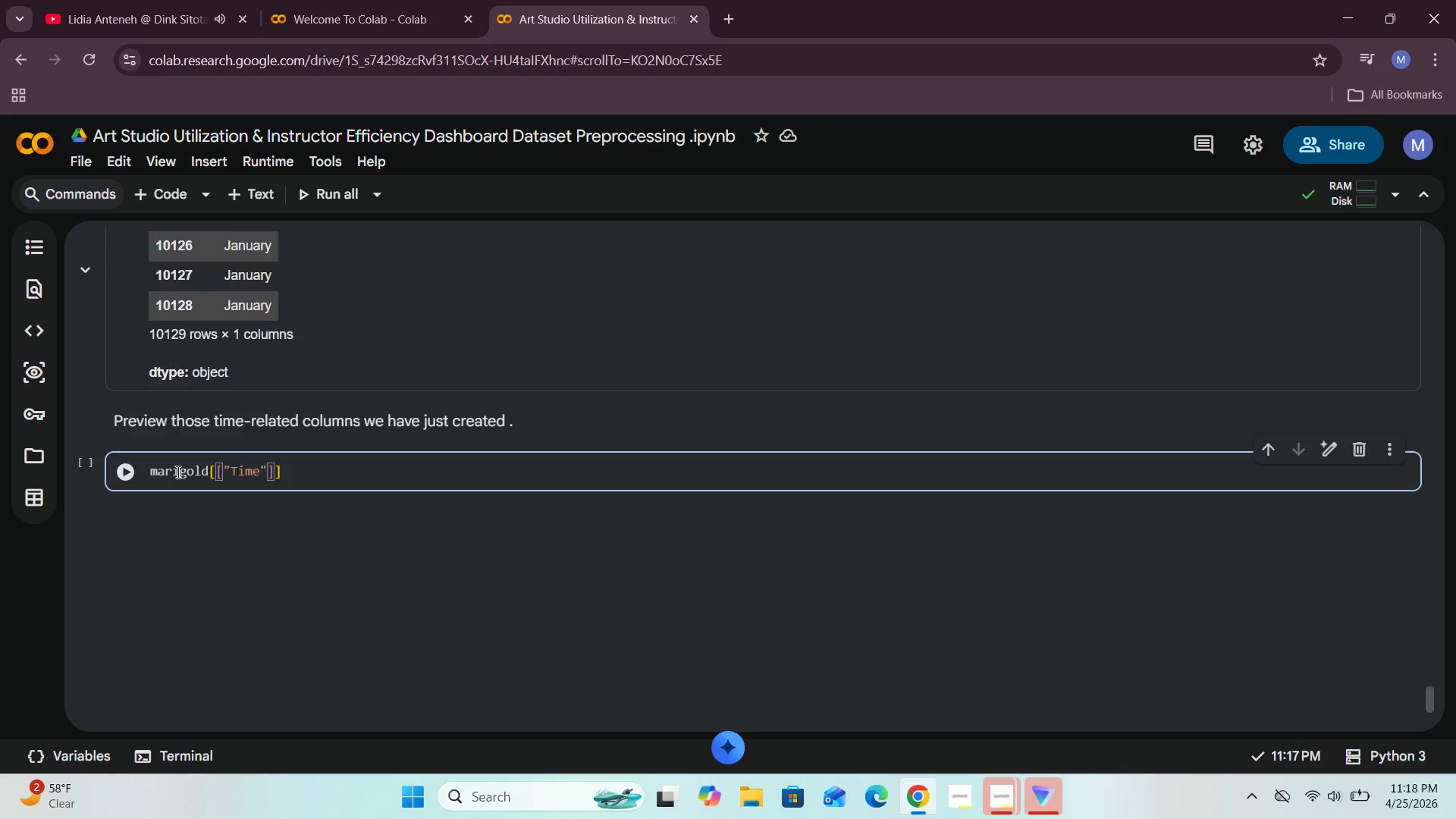 
wait(5.03)
 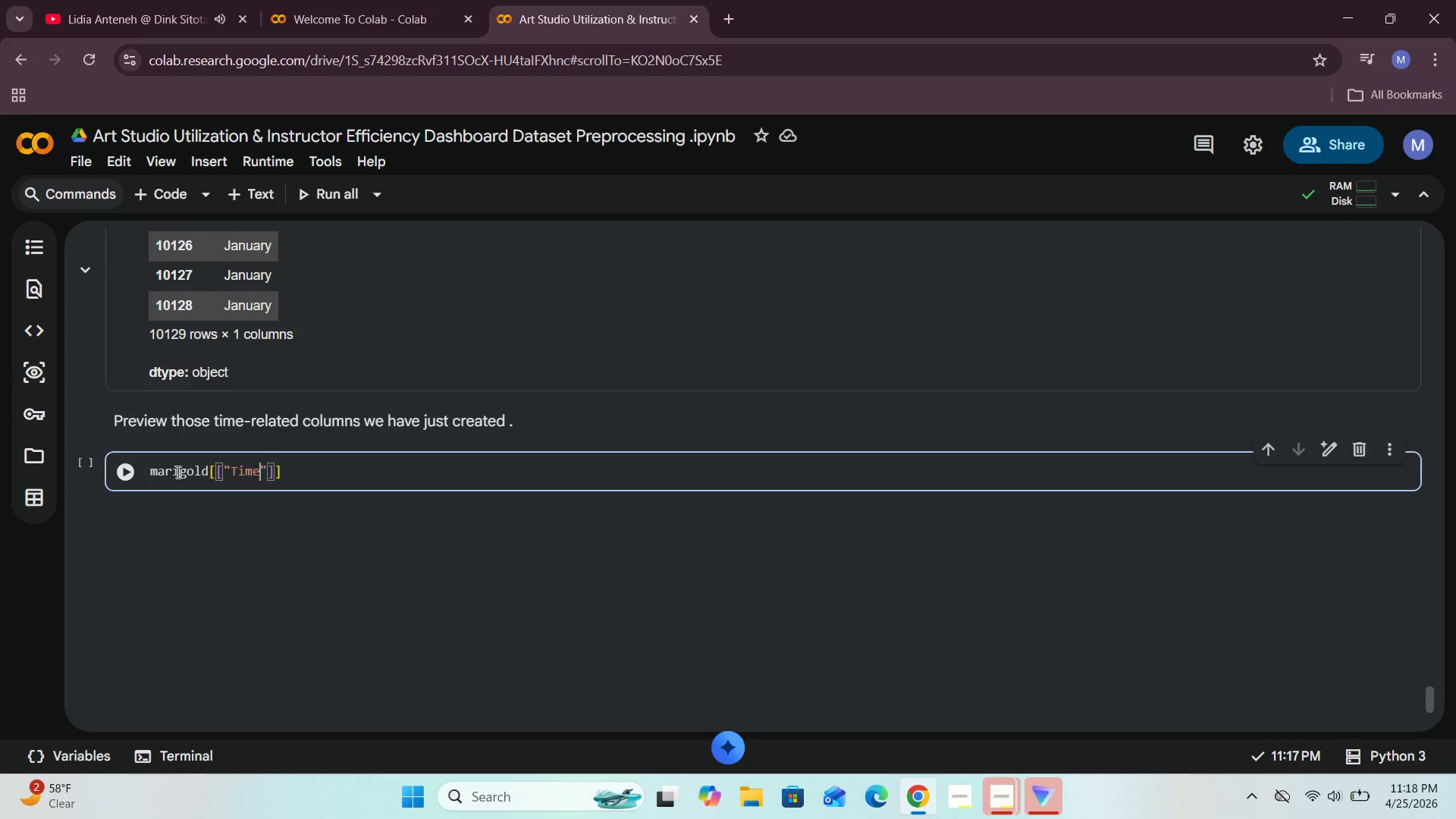 
type(stamp)
 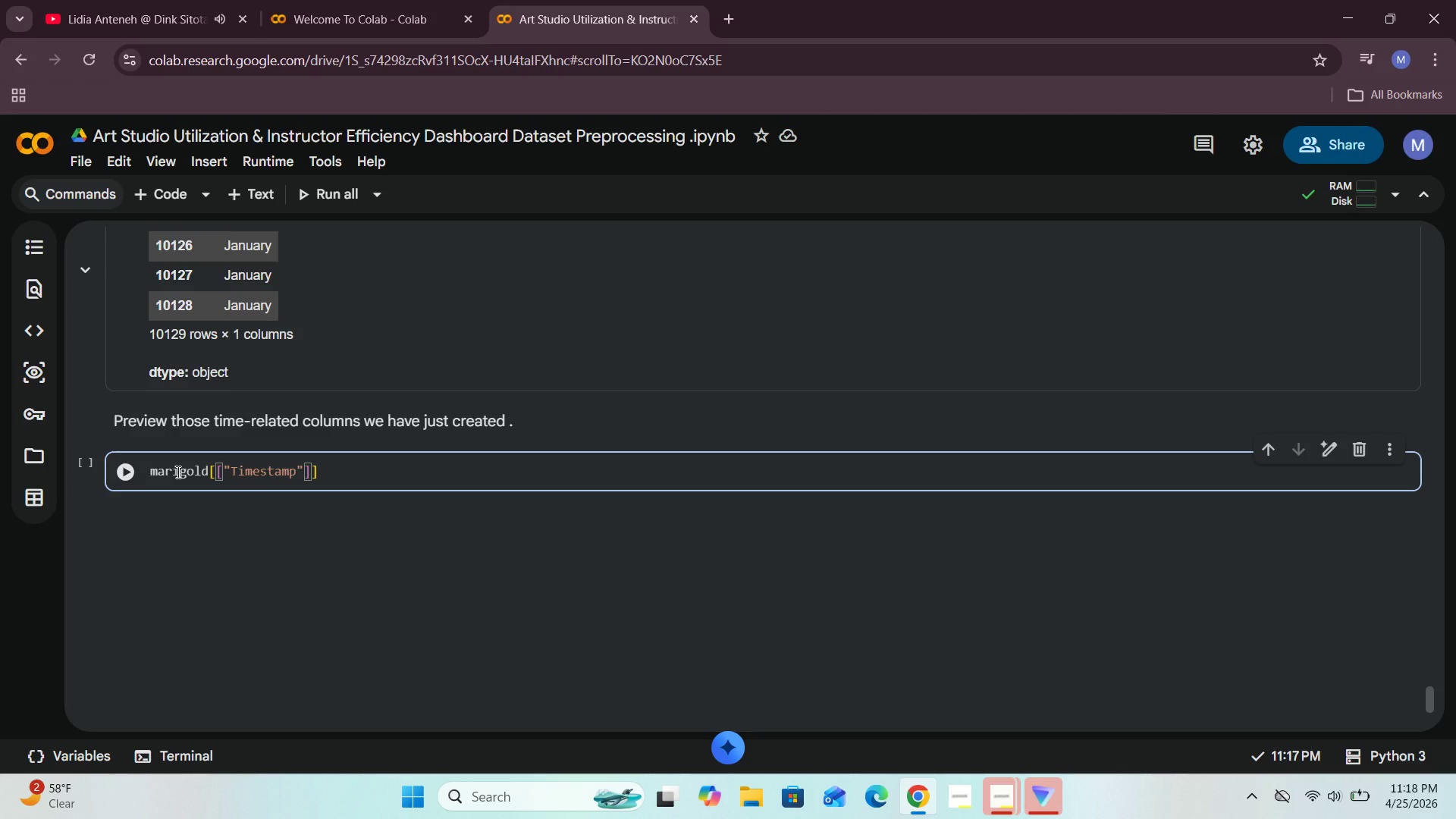 
key(ArrowRight)
 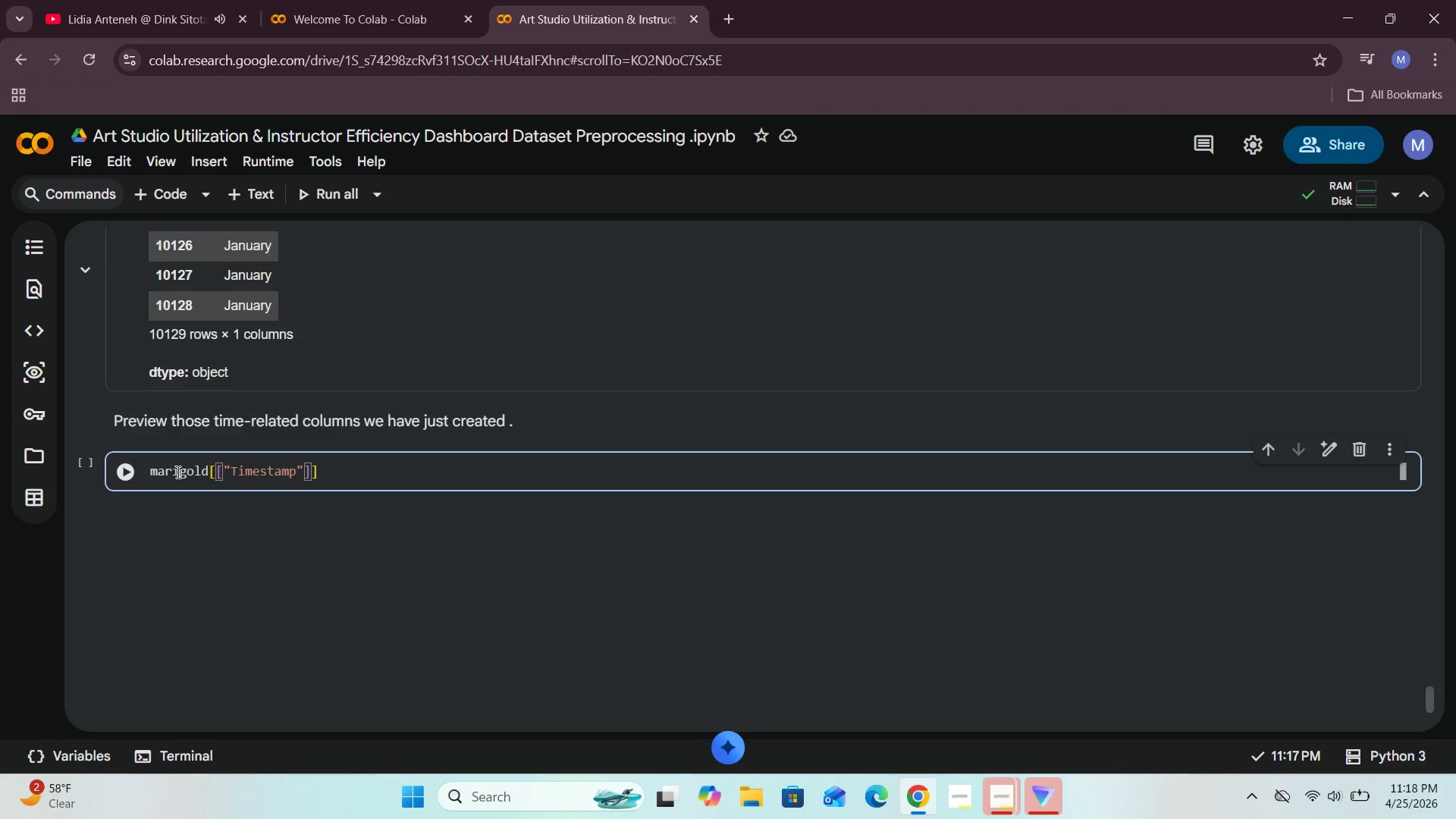 
key(Comma)
 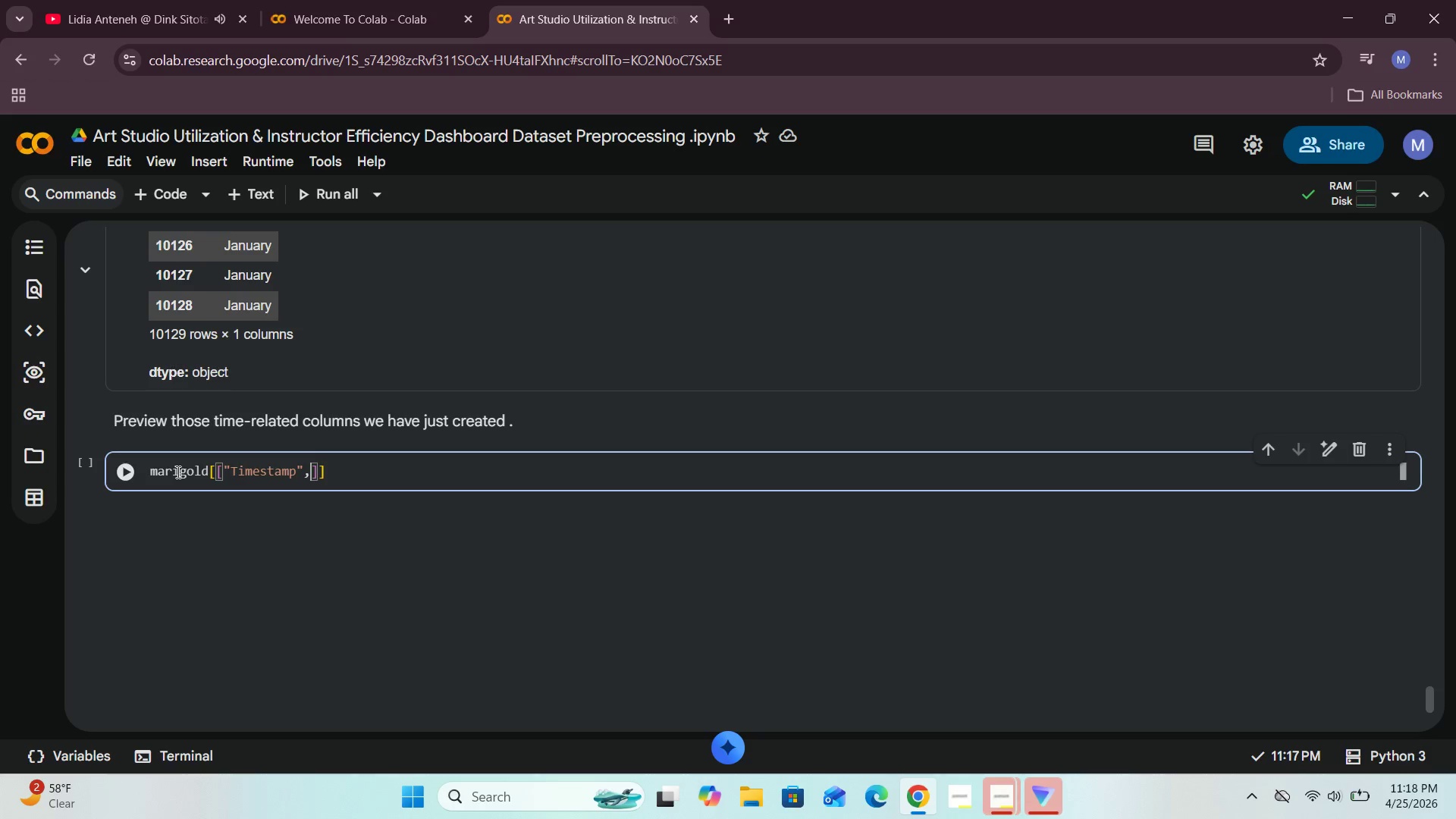 
key(Space)
 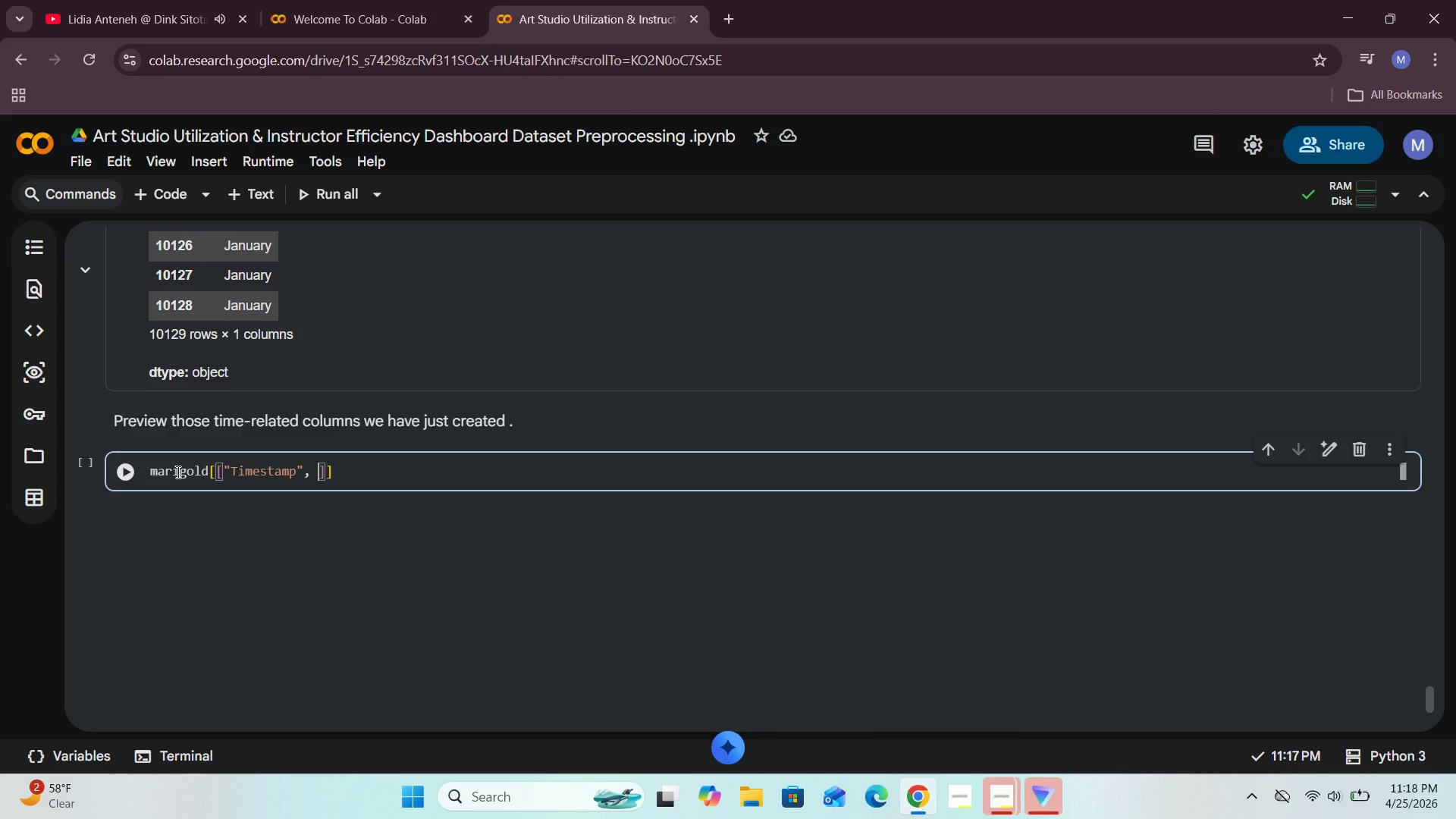 
key(Shift+Quote)
 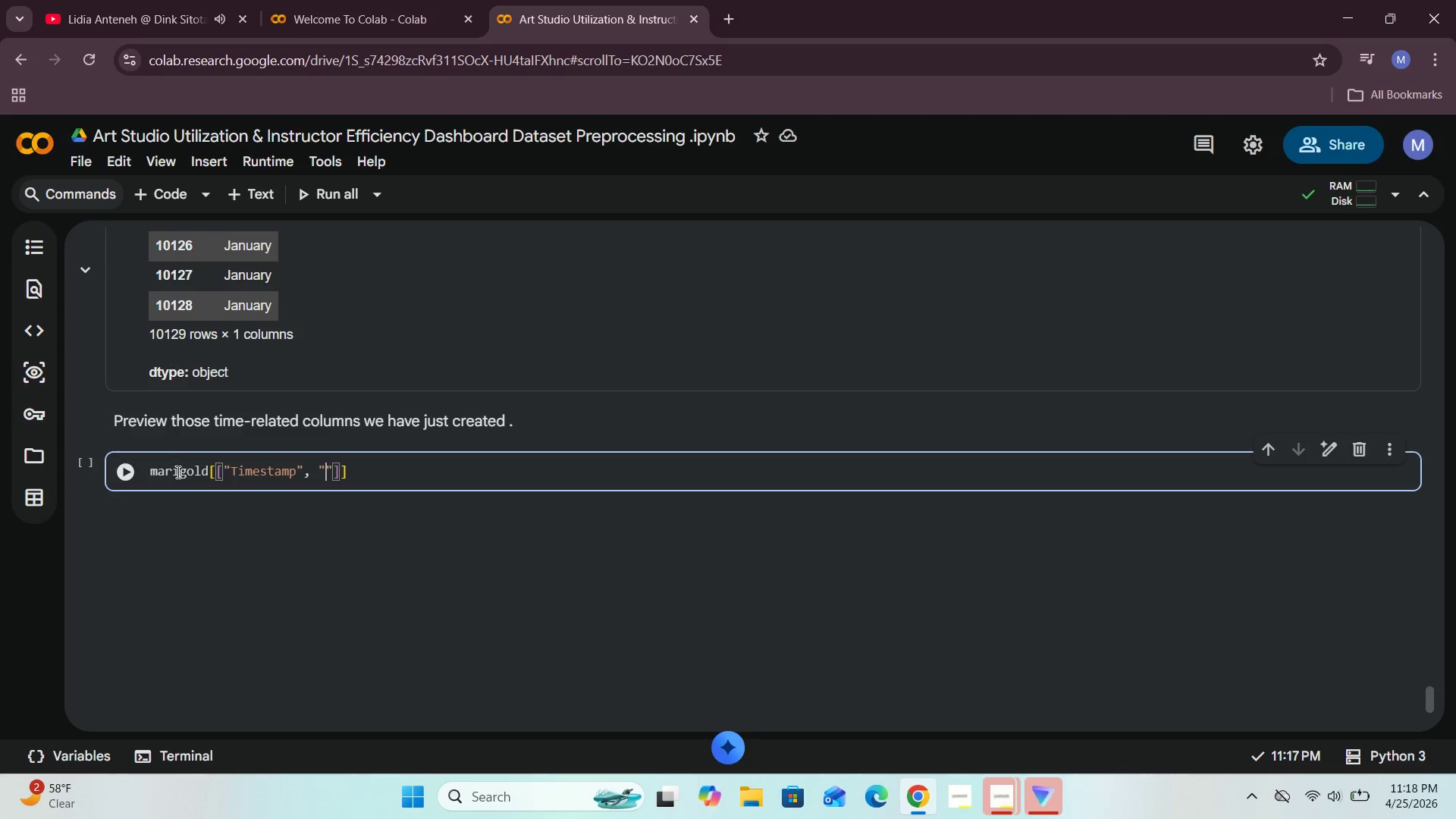 
left_click([134, 0])
 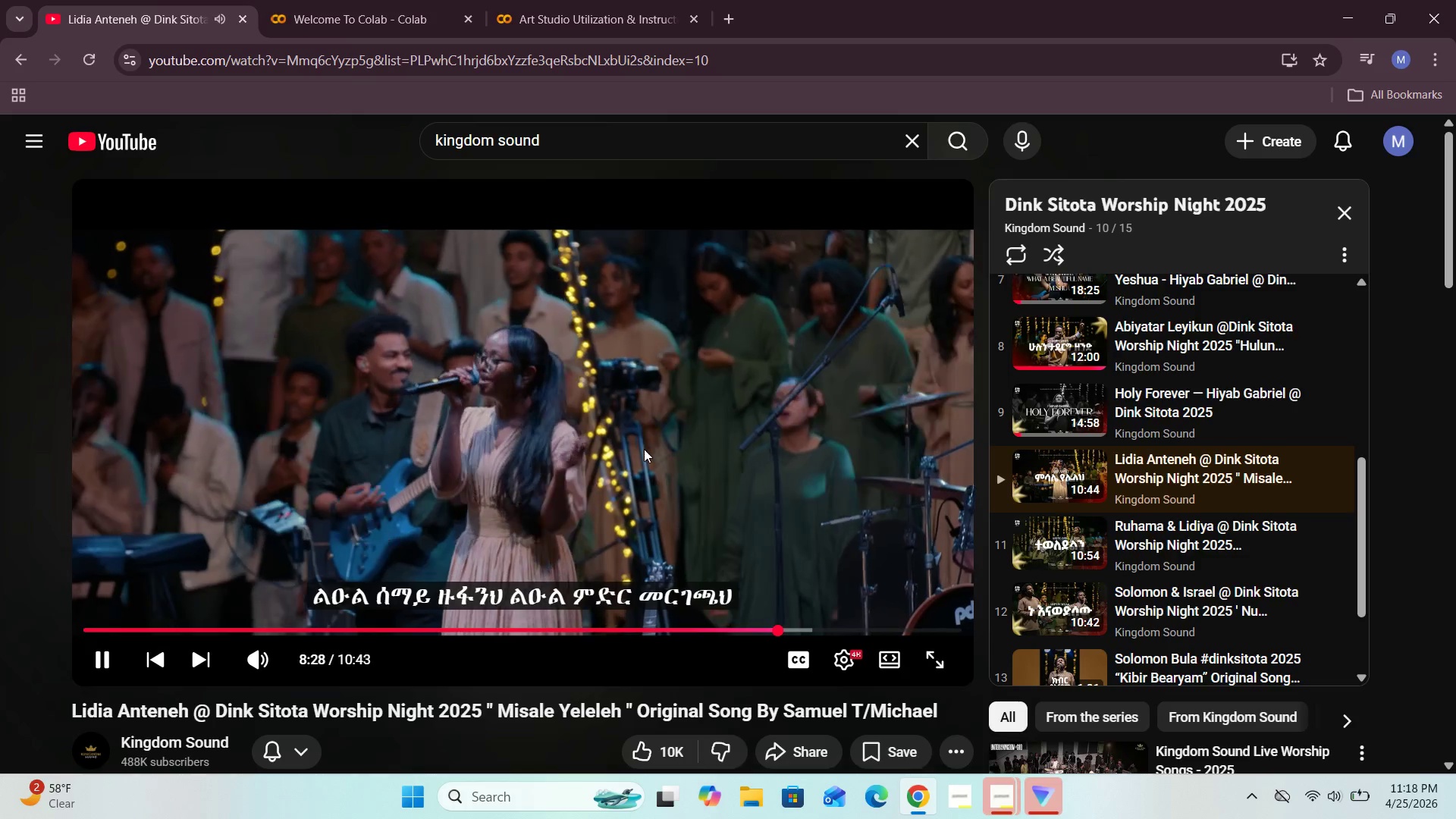 
left_click([571, 453])
 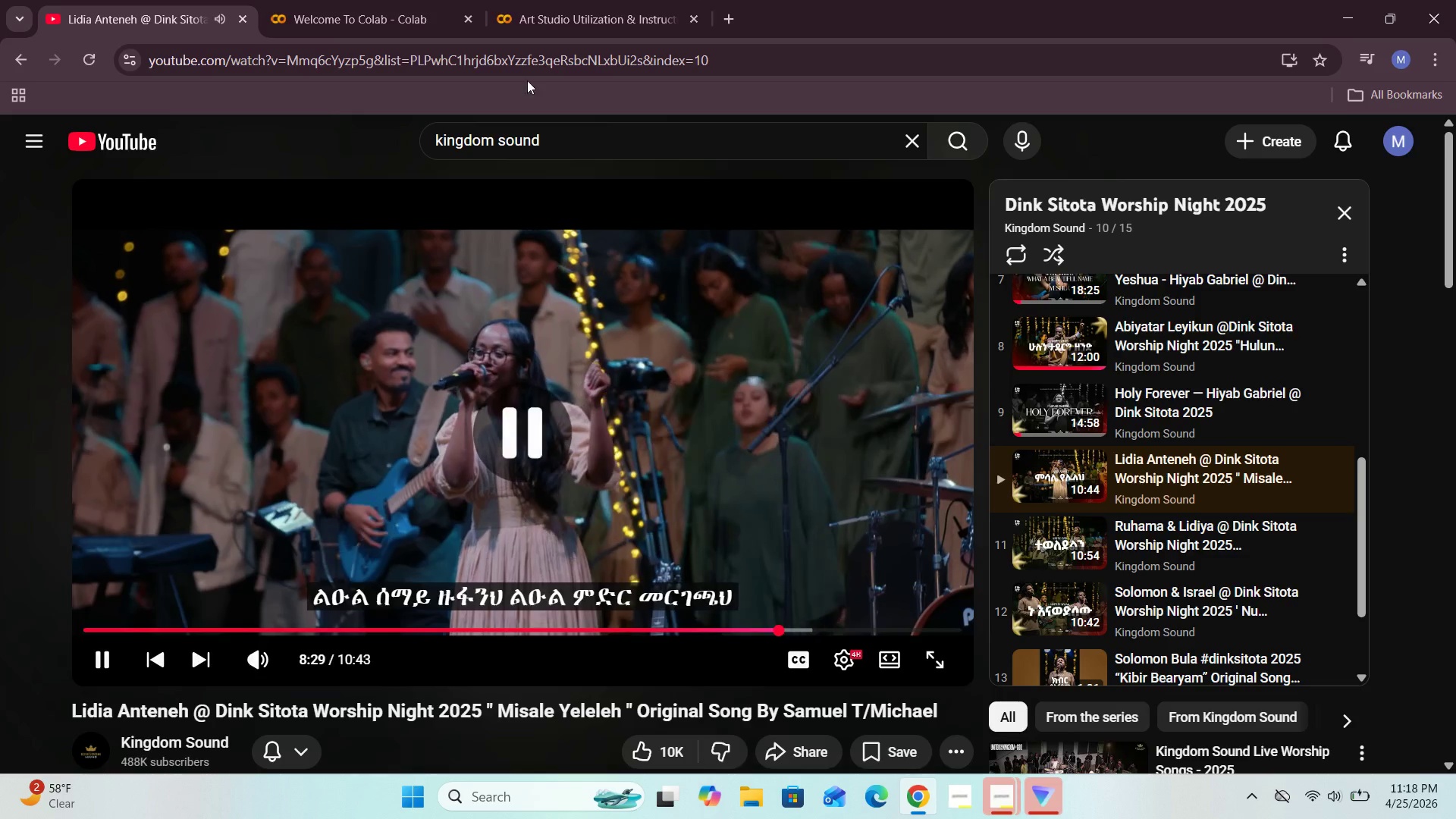 
left_click([541, 0])
 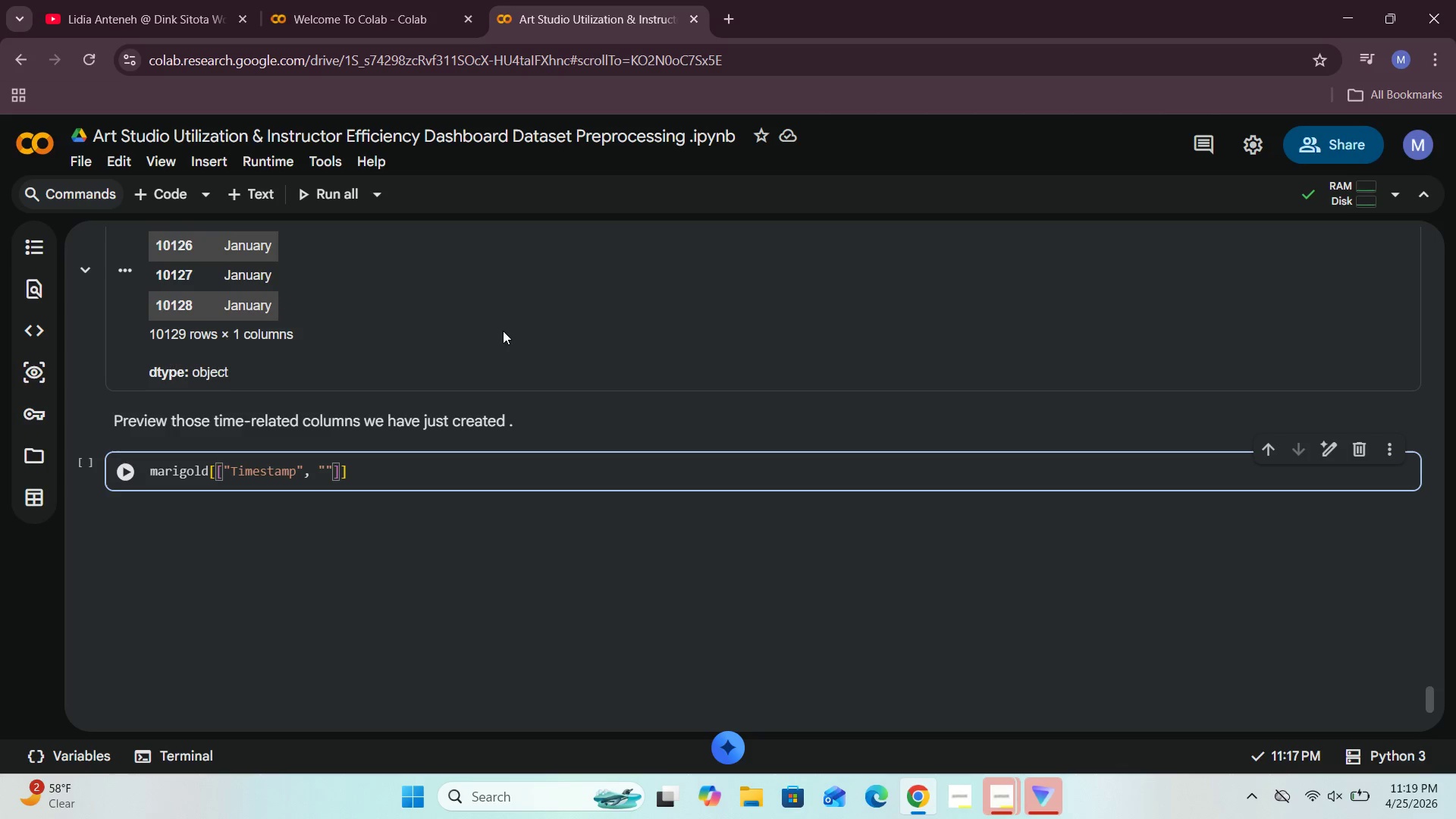 
wait(26.52)
 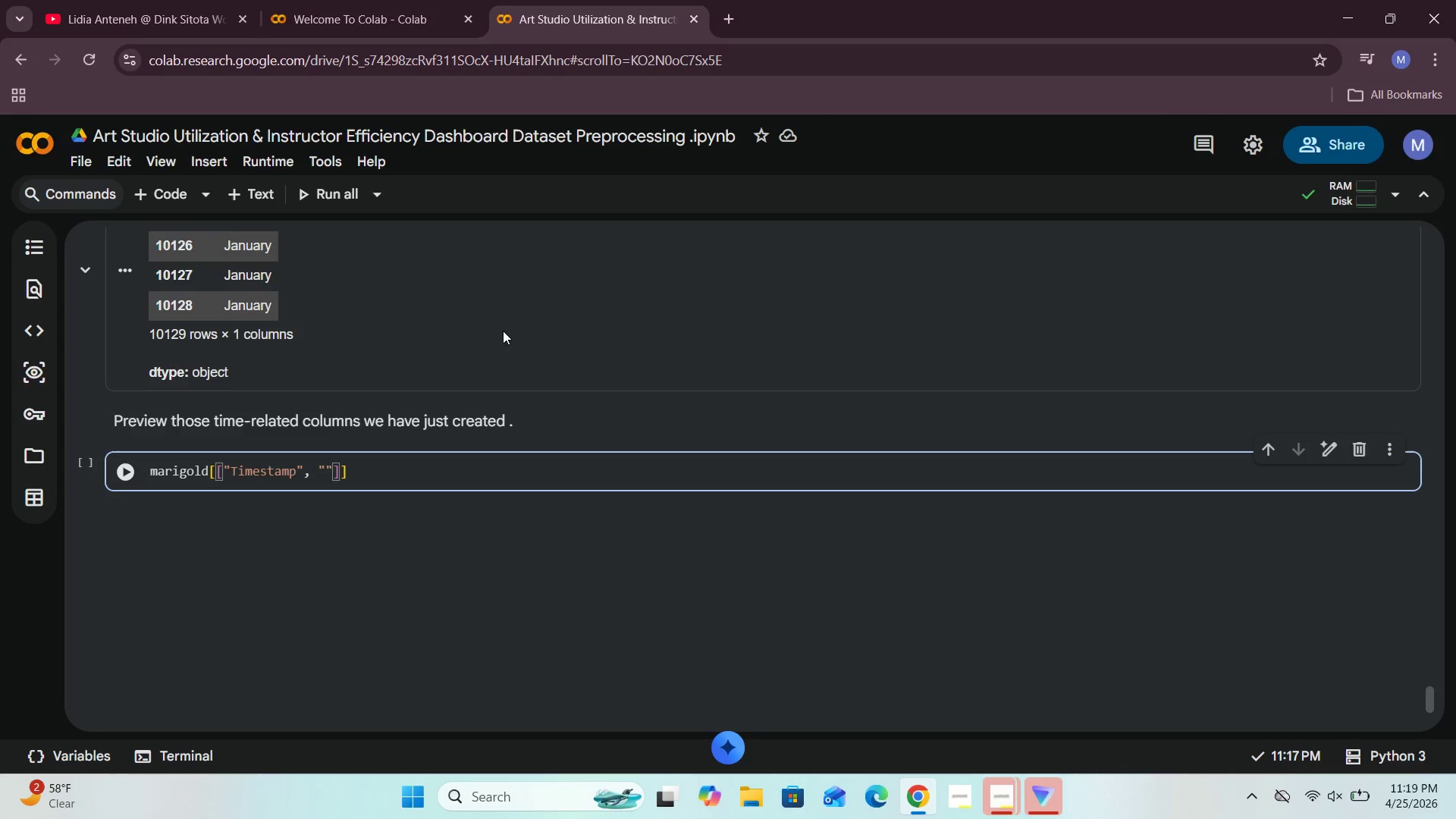 
scroll: coordinate [337, 489], scroll_direction: up, amount: 12.0
 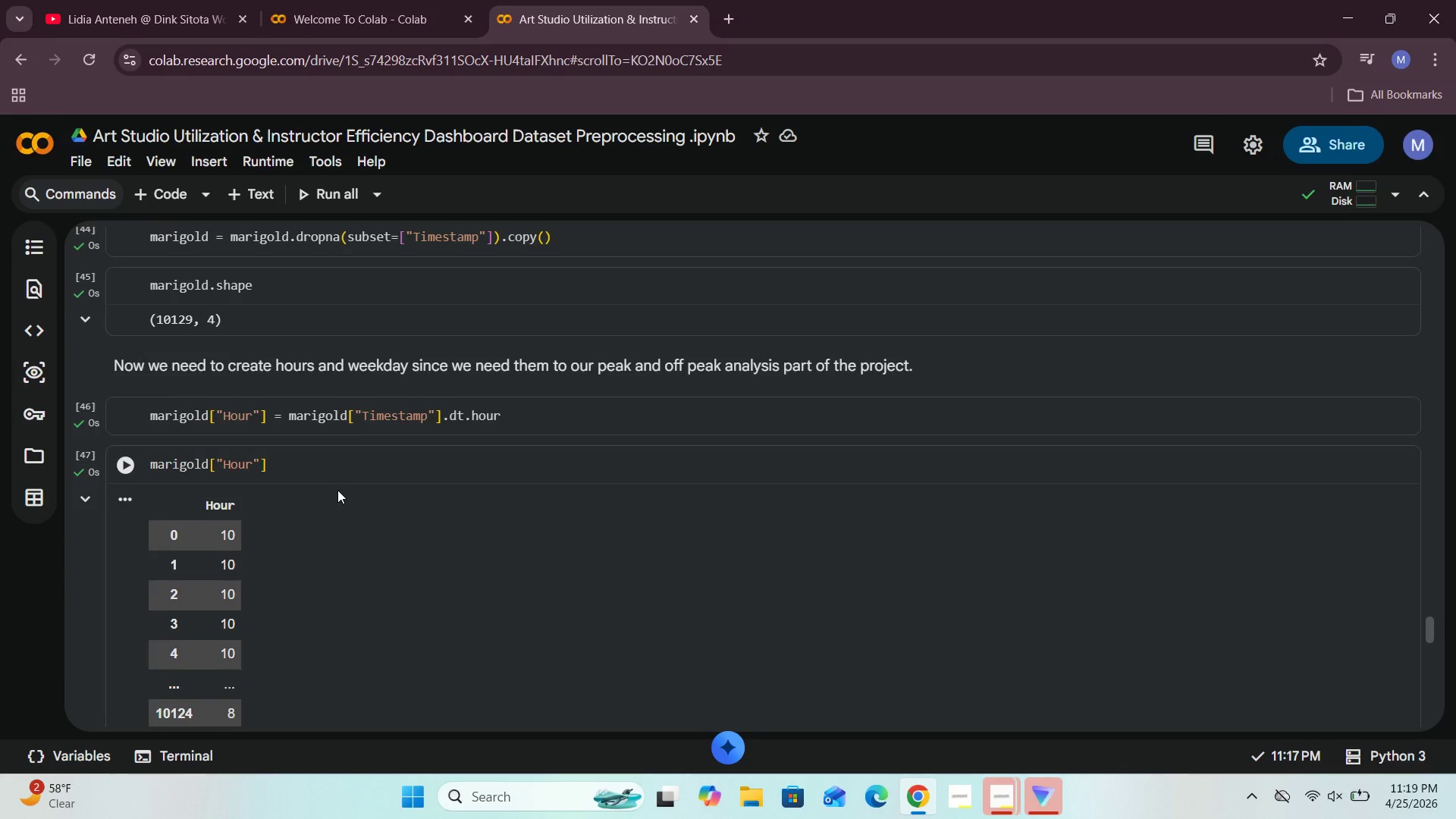 
scroll: coordinate [340, 493], scroll_direction: down, amount: 9.0
 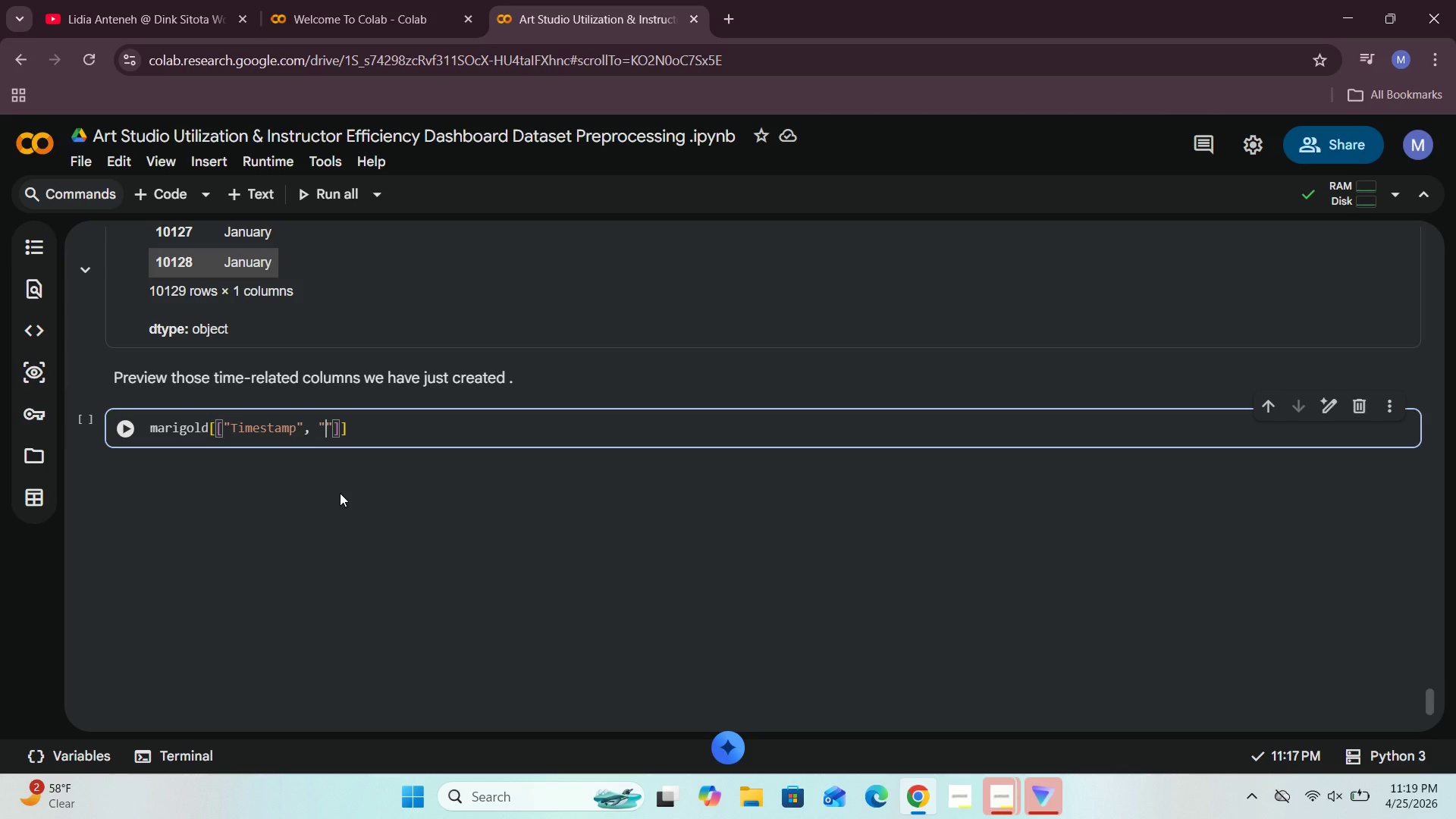 
wait(20.64)
 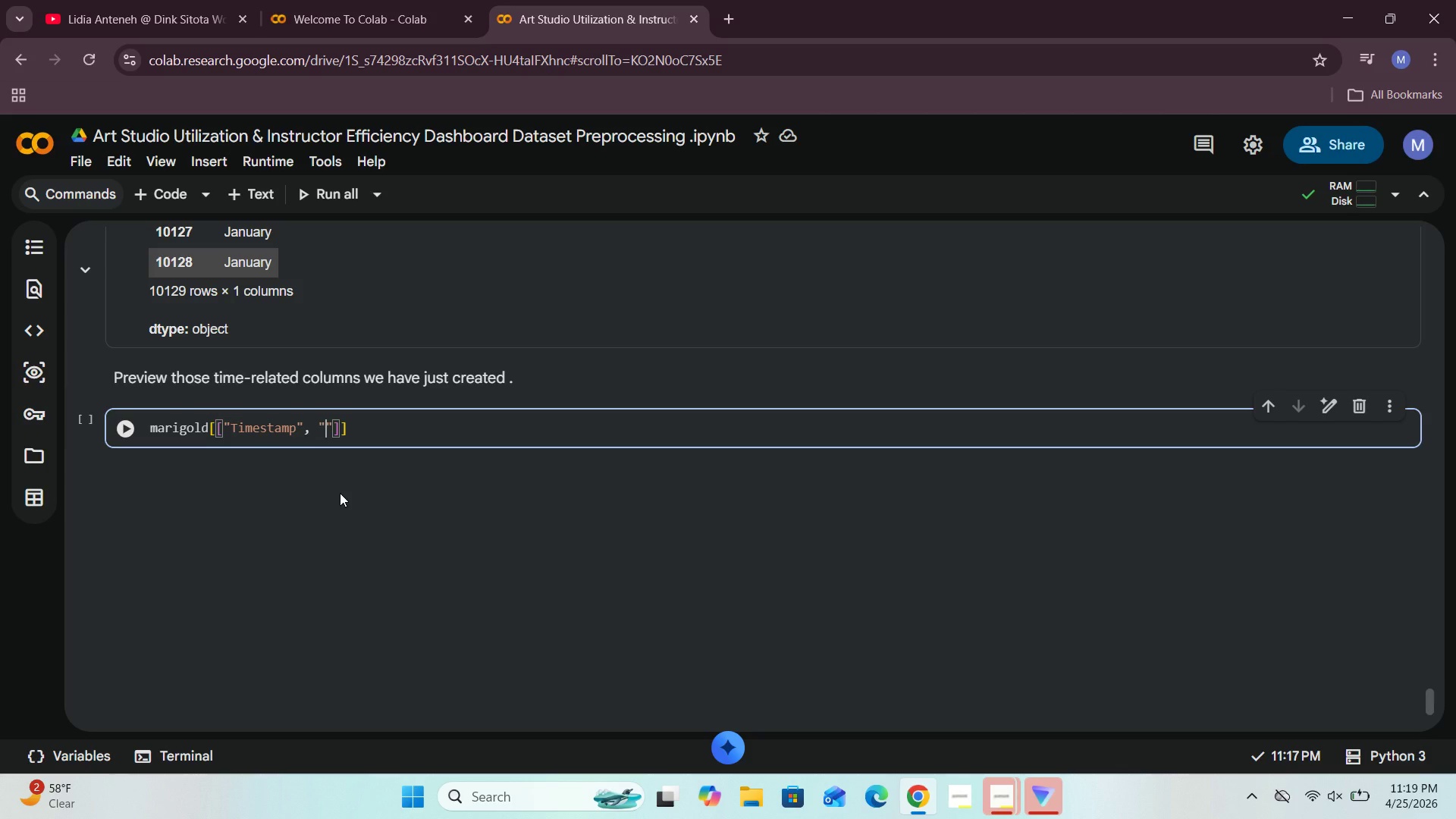 
scroll: coordinate [353, 499], scroll_direction: up, amount: 3.0
 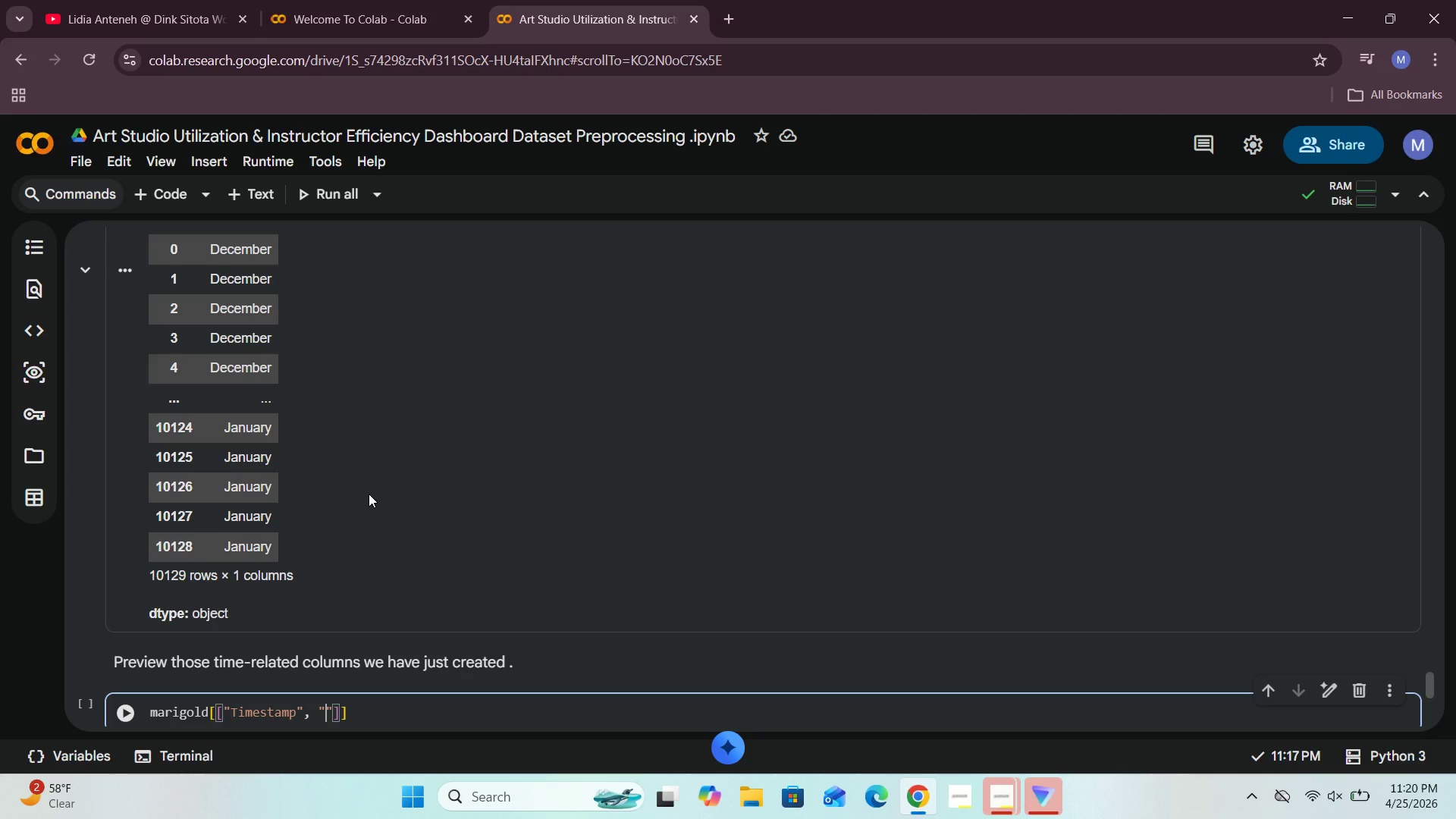 
wait(36.0)
 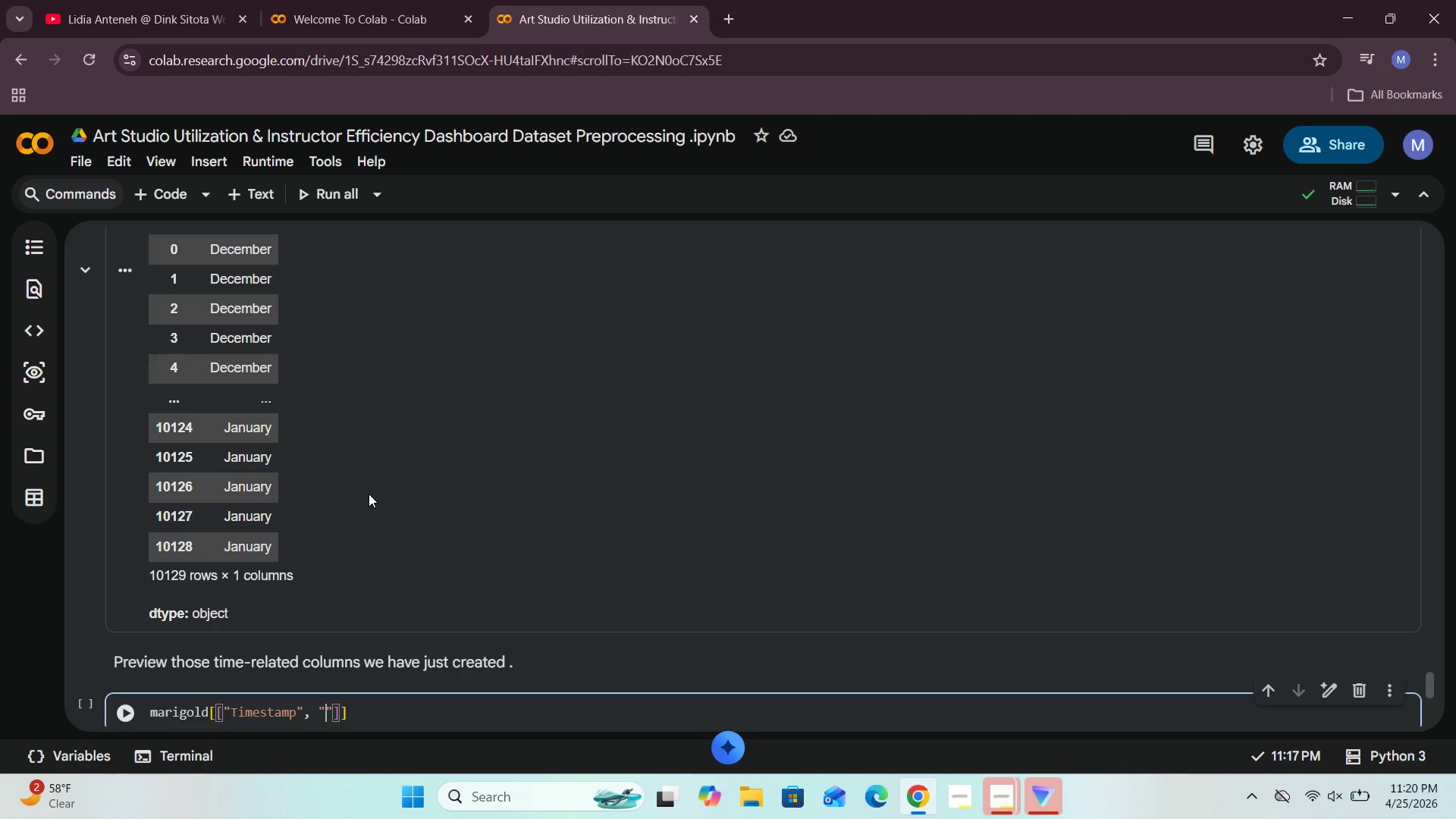 
scroll: coordinate [425, 554], scroll_direction: down, amount: 2.0
 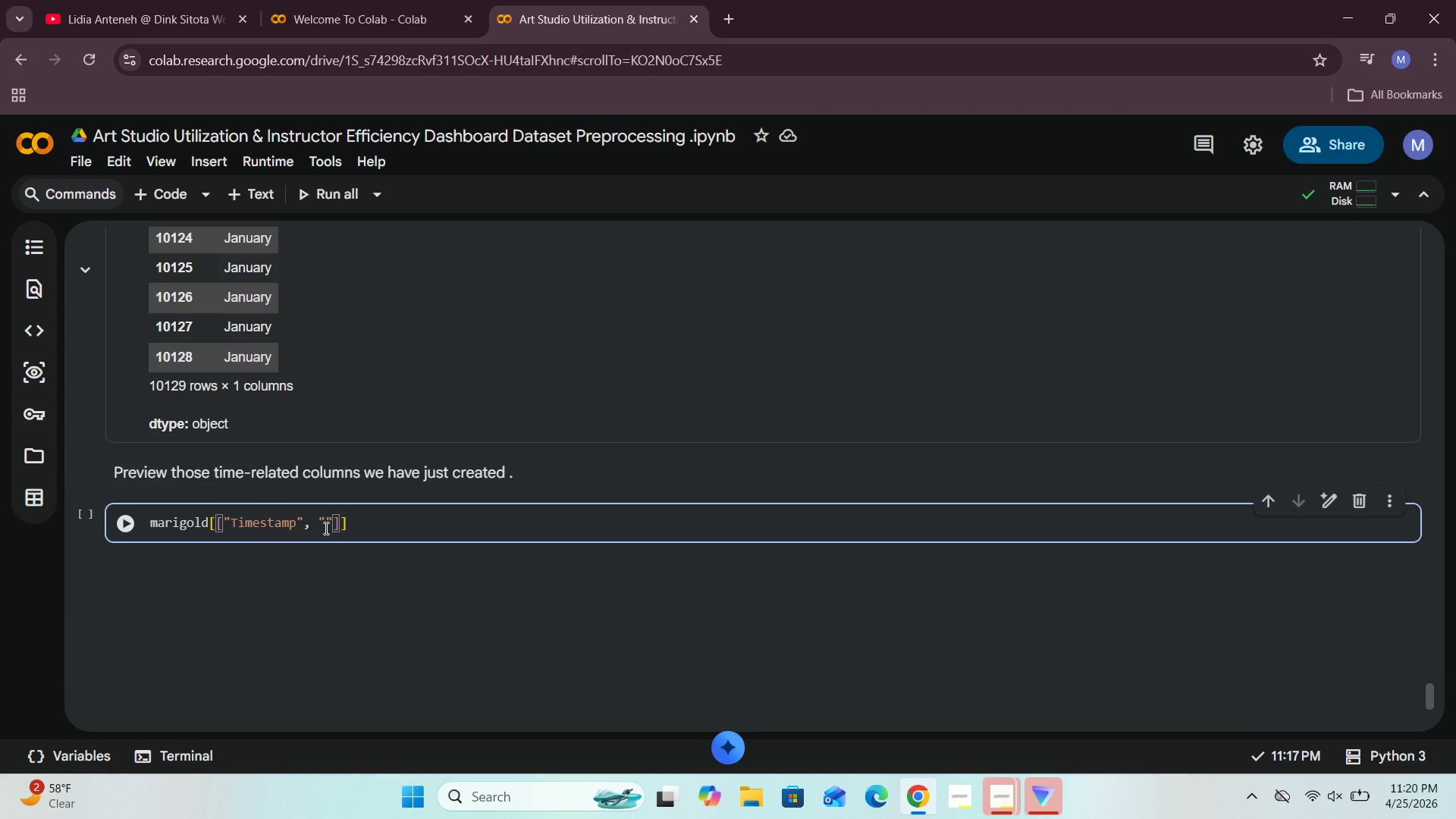 
wait(11.08)
 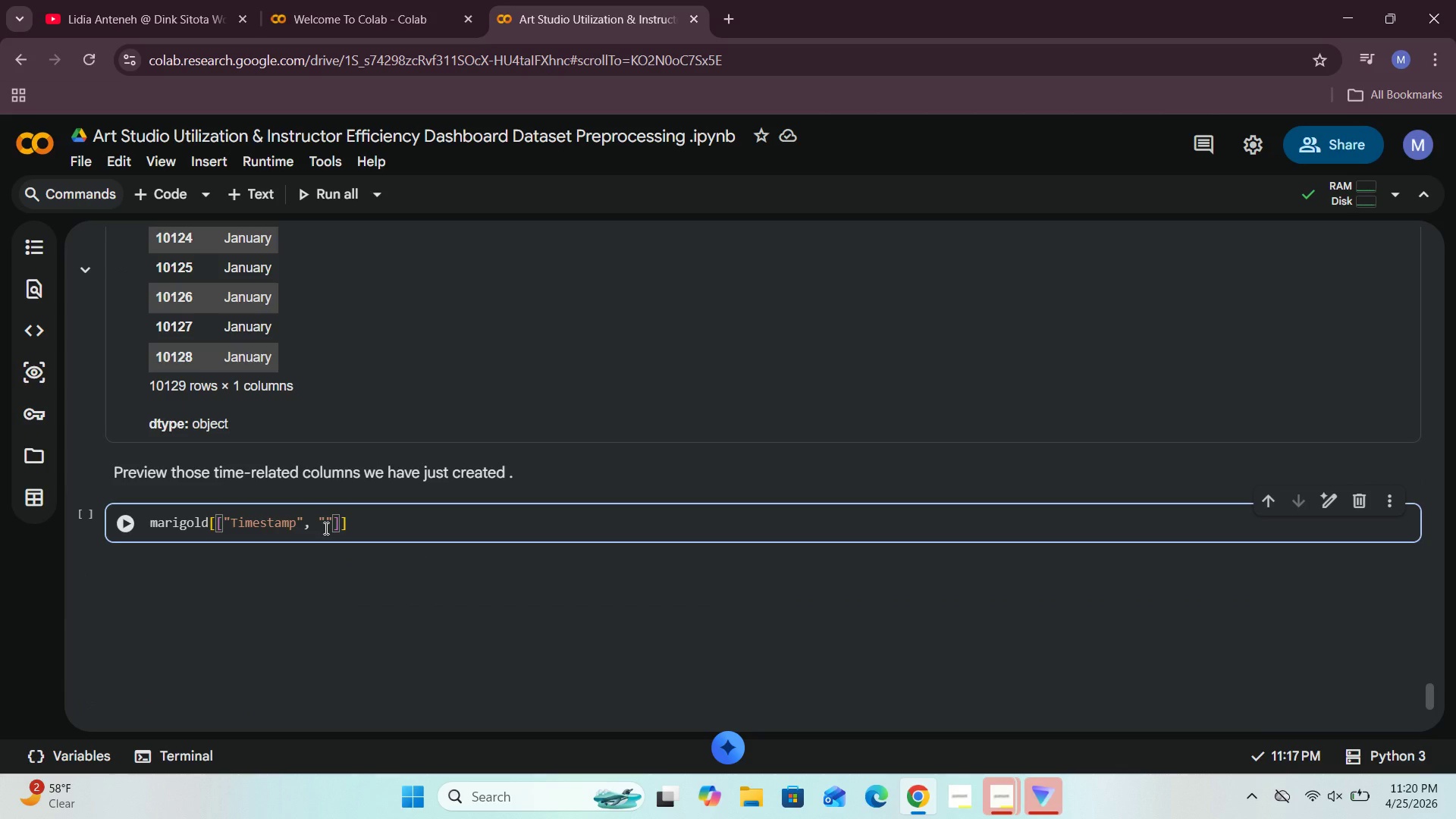 
type(Hour)
 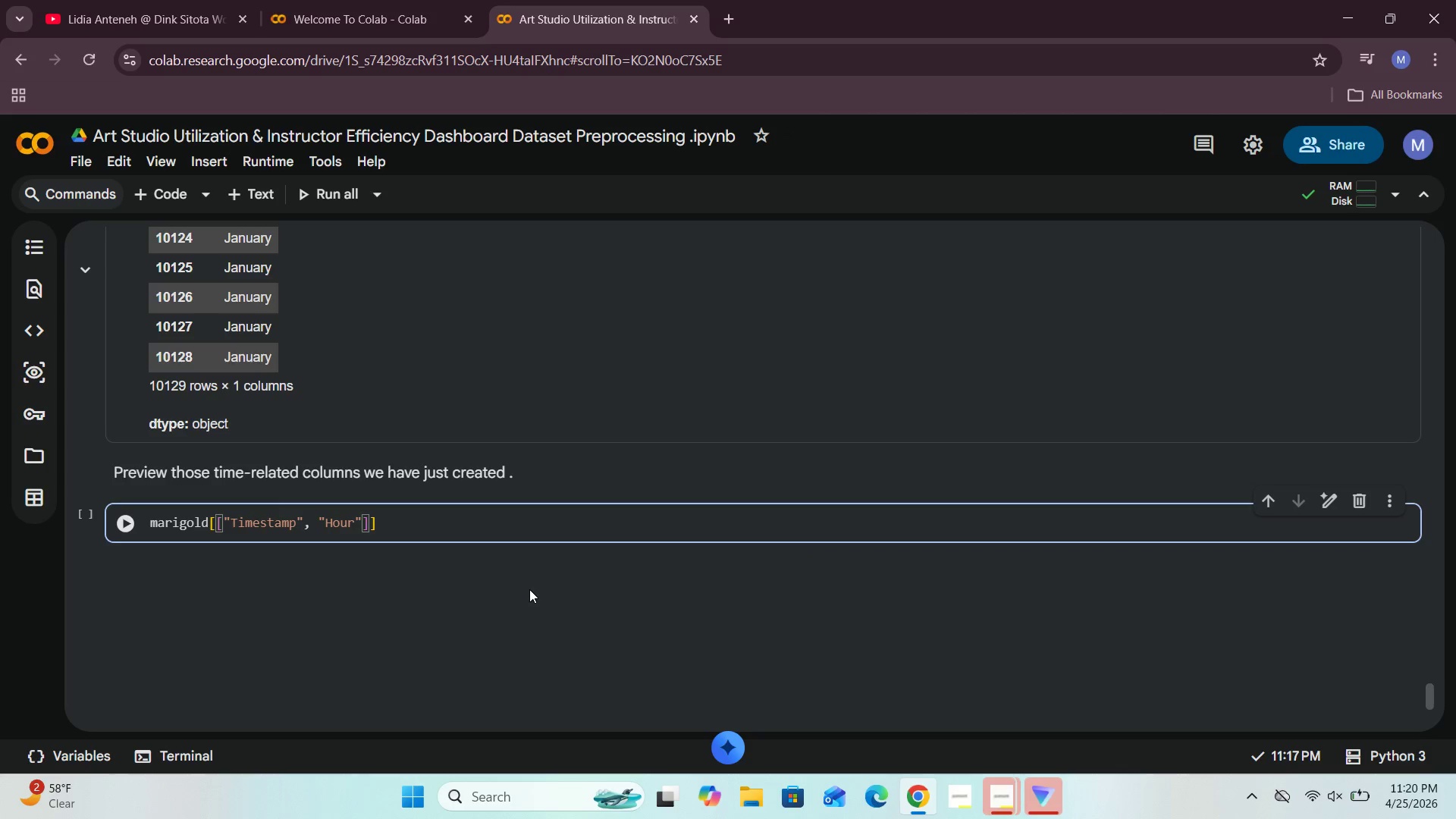 
key(ArrowRight)
 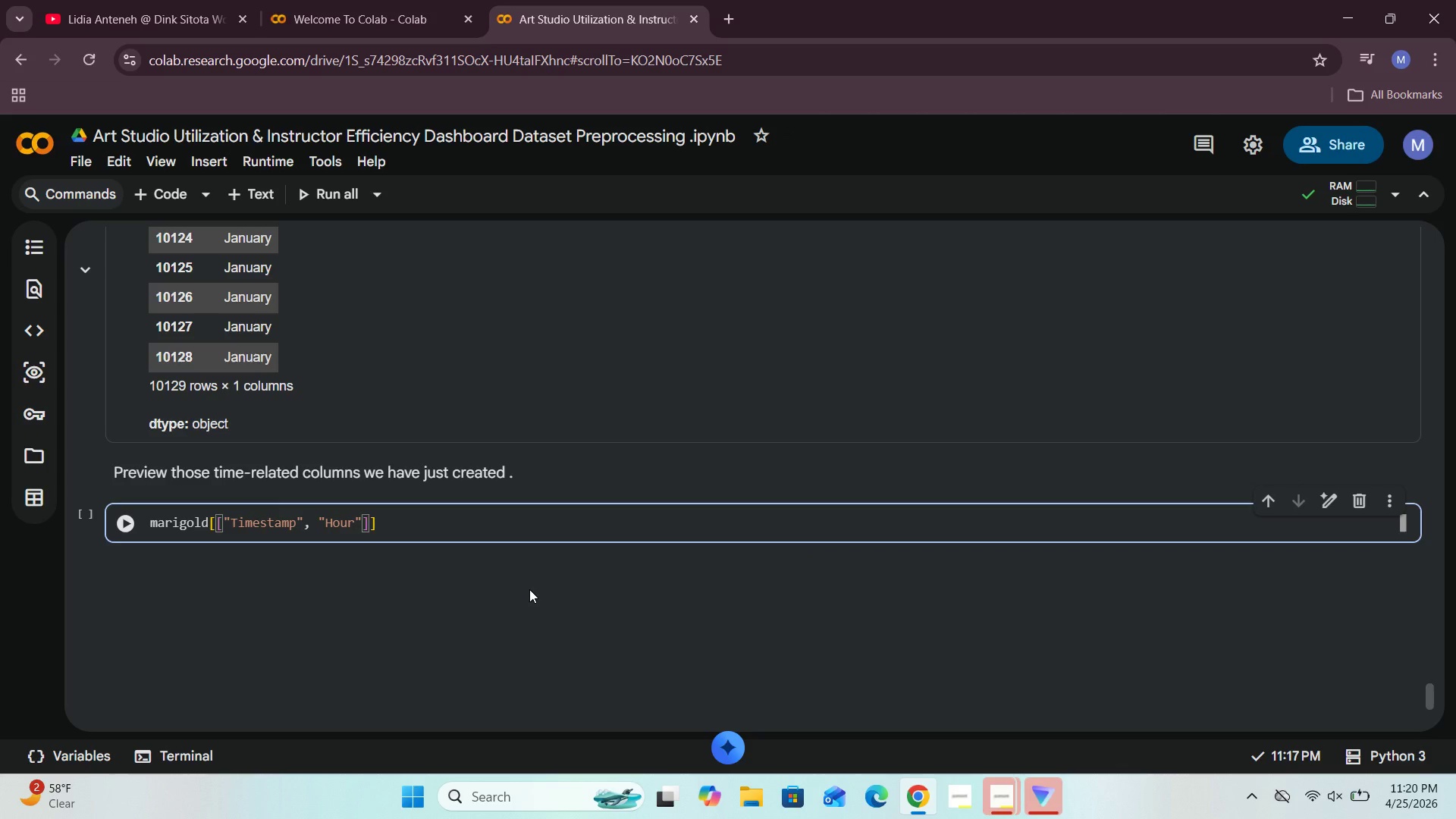 
type(, "Weekday)
 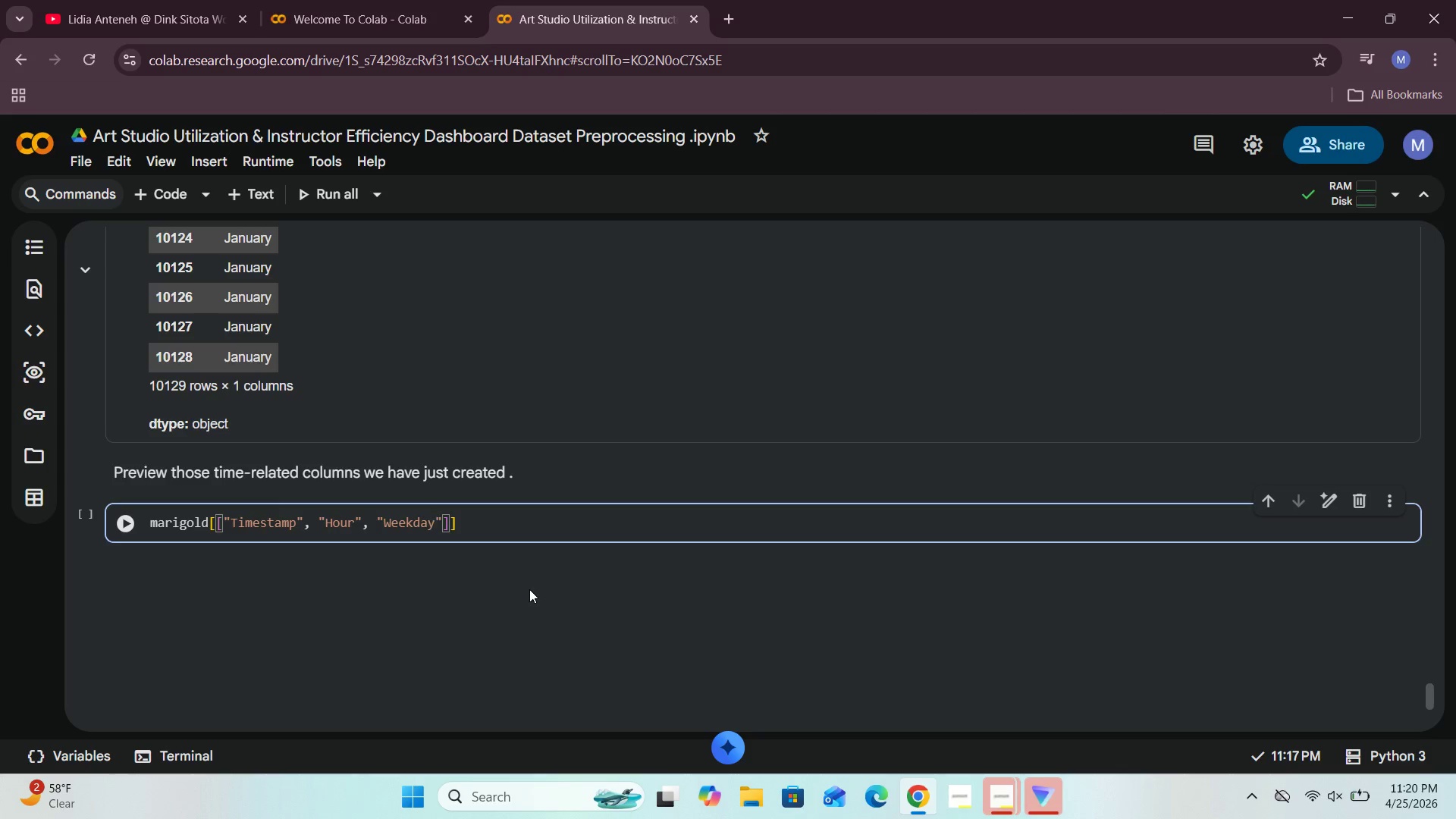 
key(ArrowRight)
 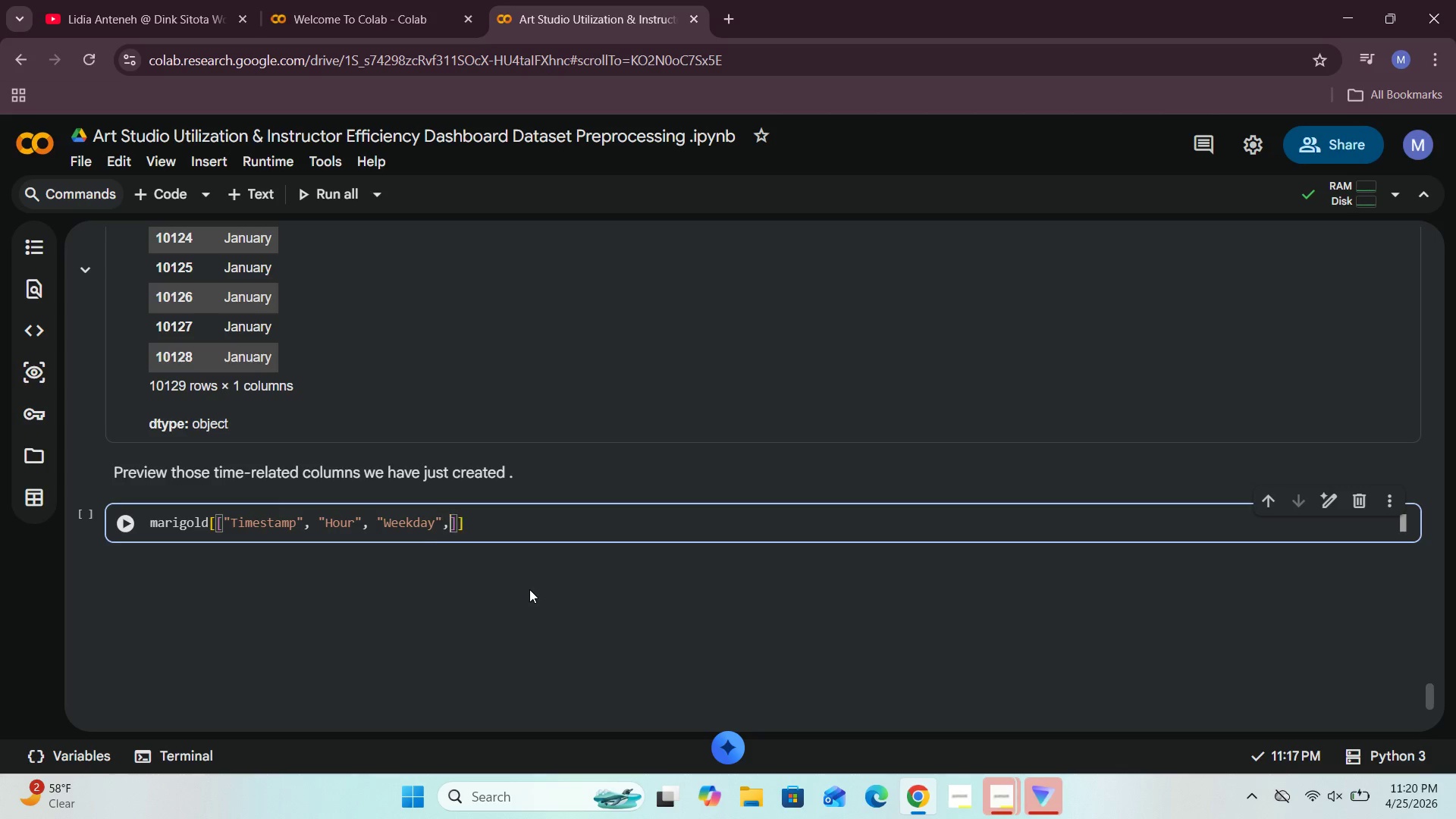 
key(Comma)
 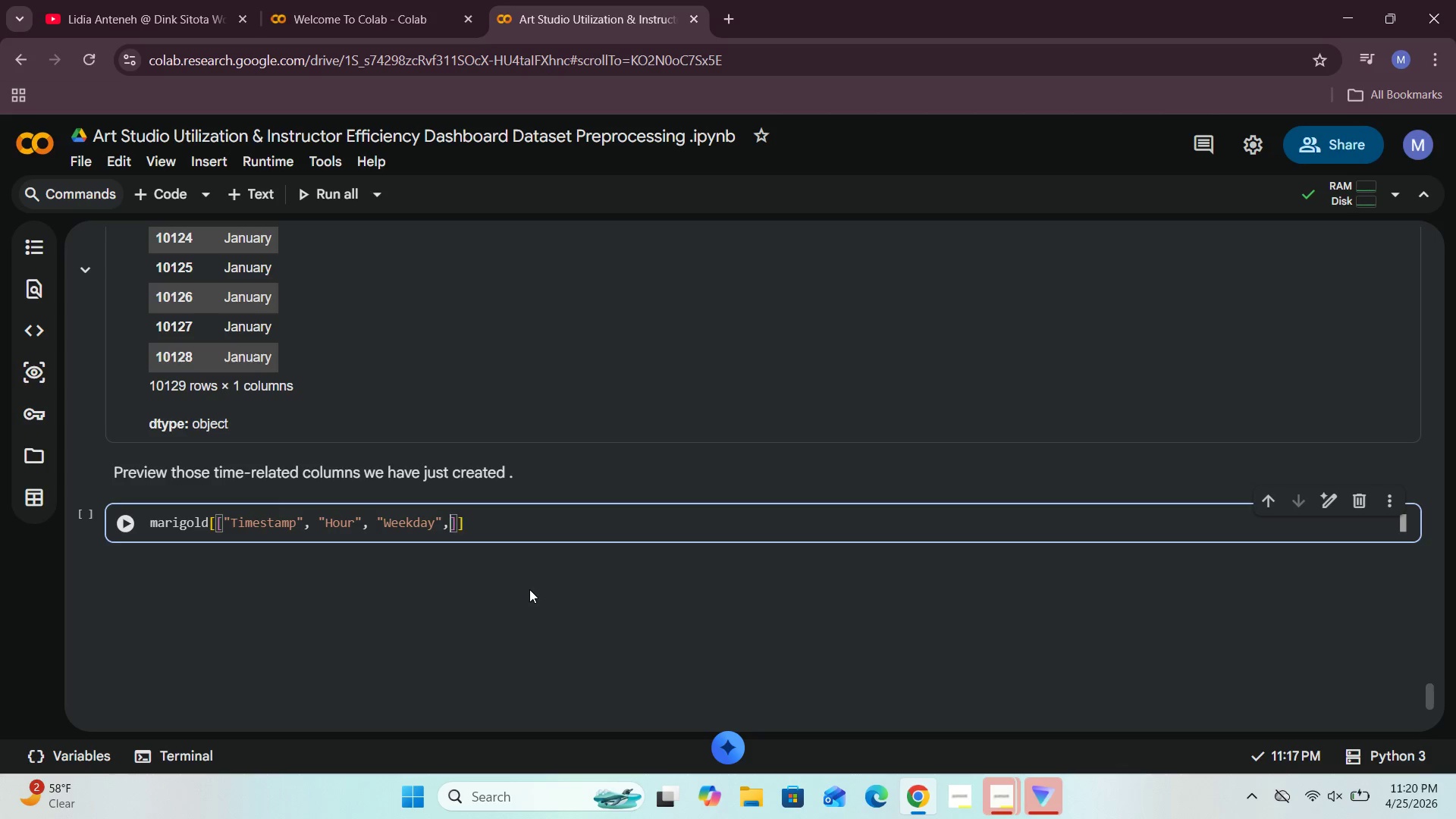 
key(Space)
 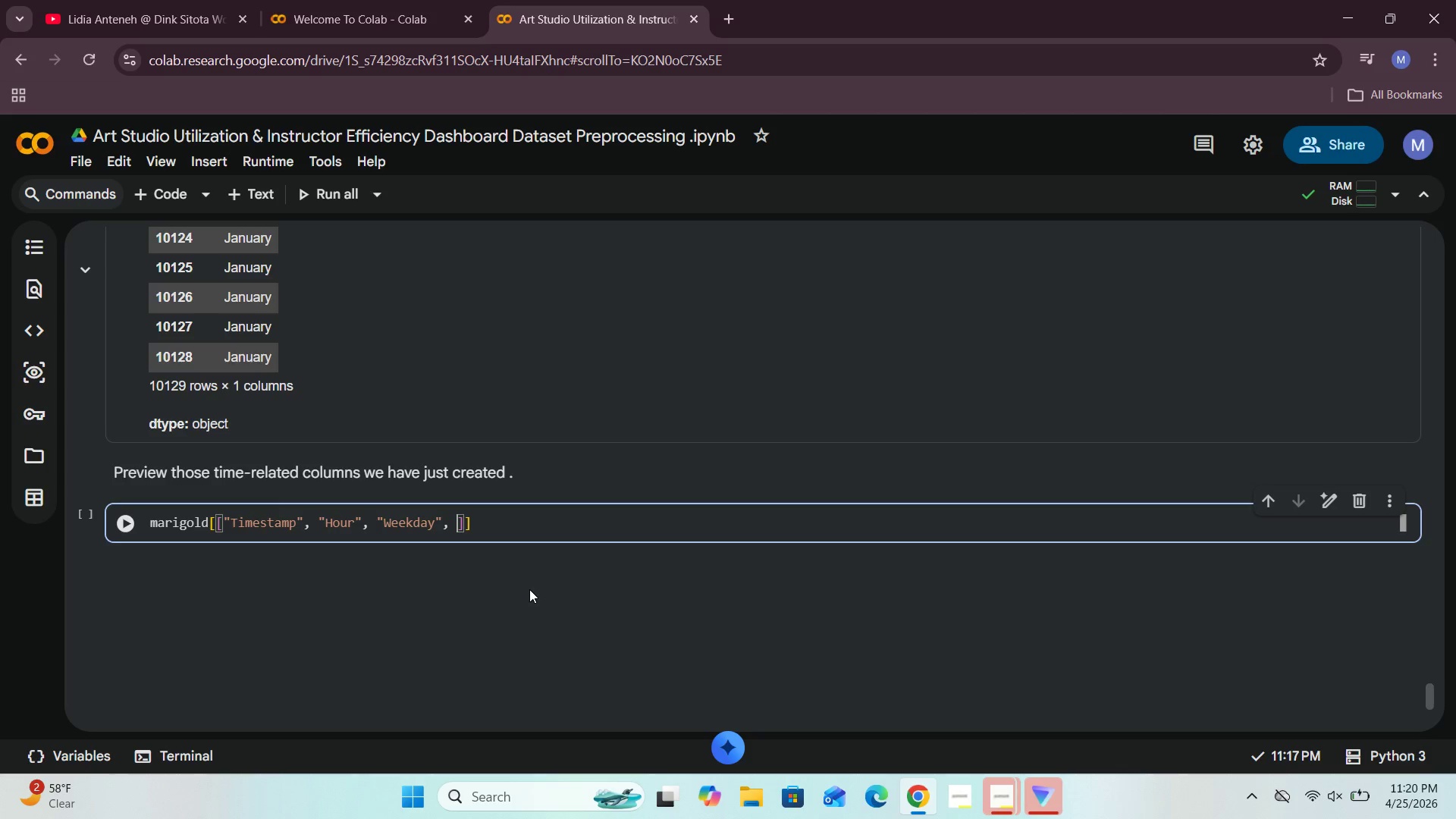 
key(Shift+Quote)
 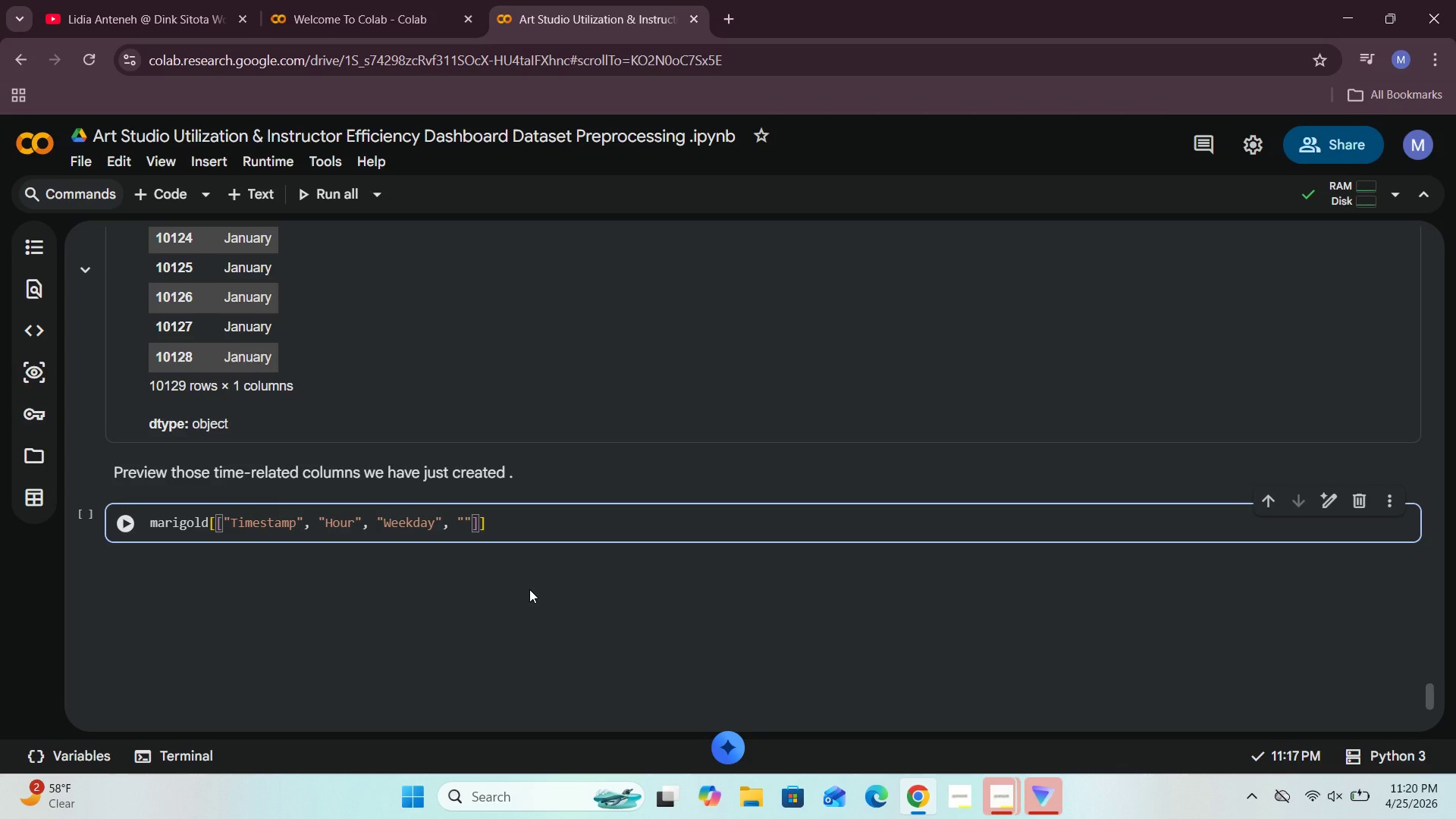 
type(Month)
 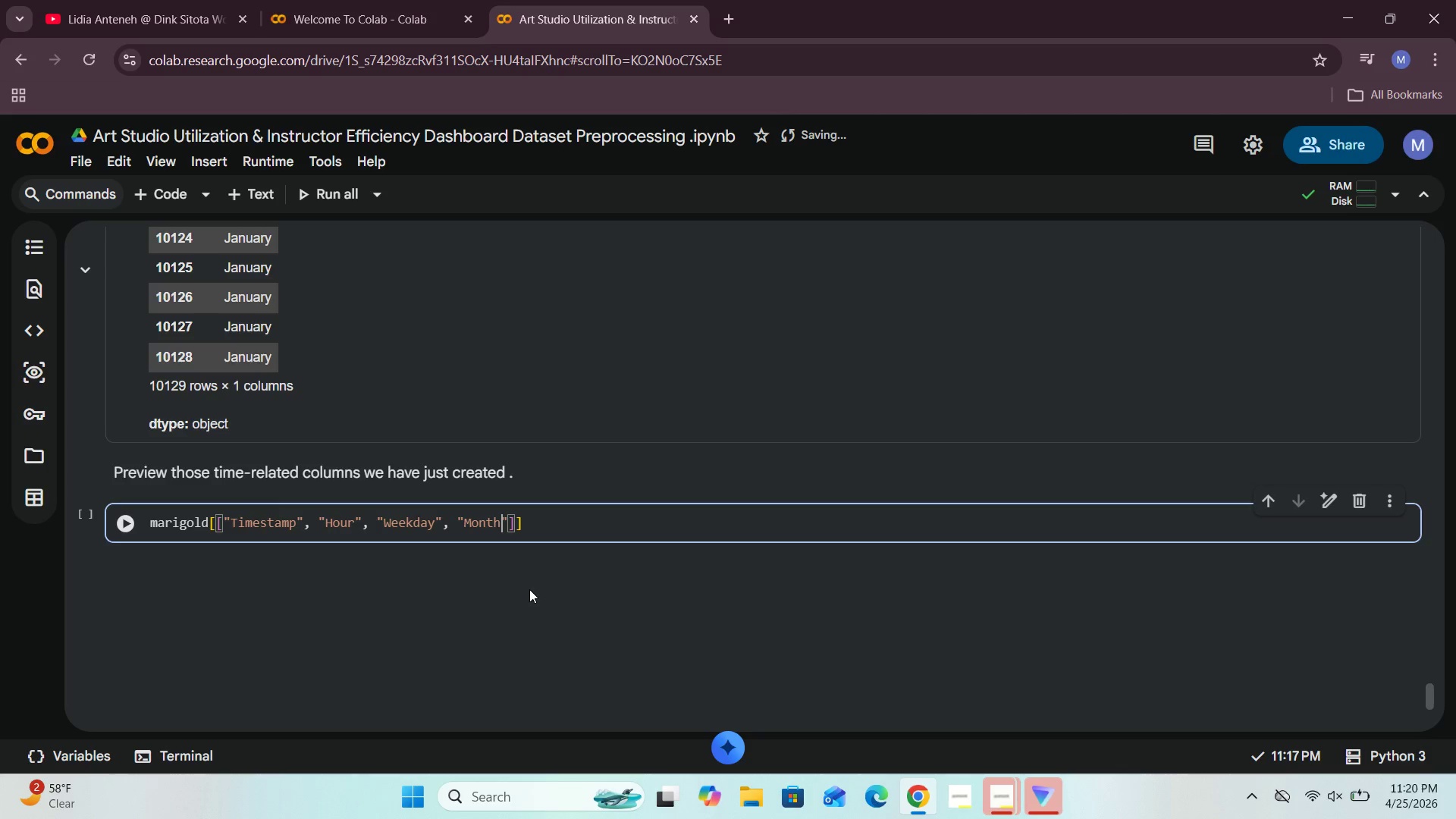 
key(ArrowRight)
 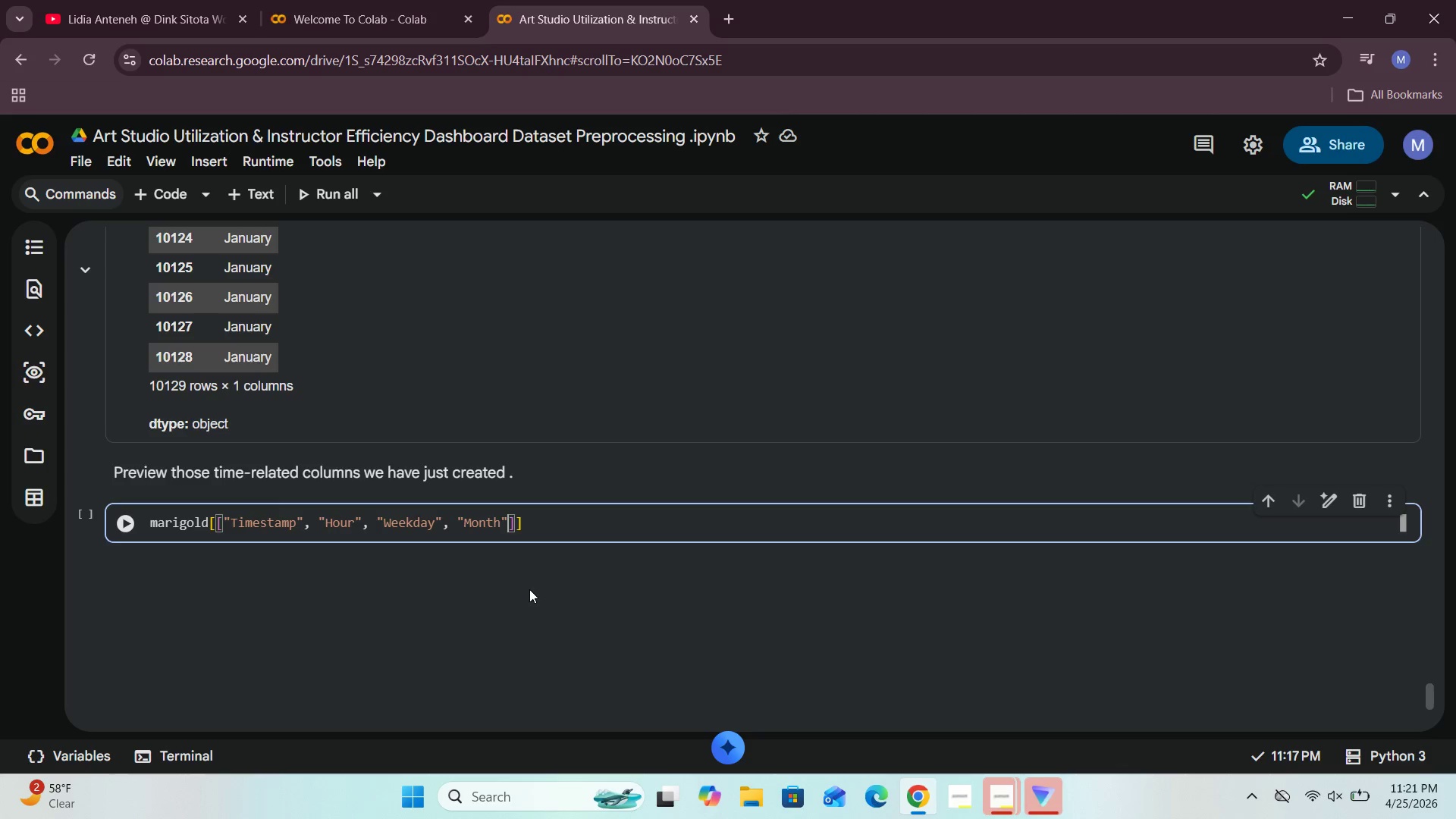 
key(ArrowRight)
 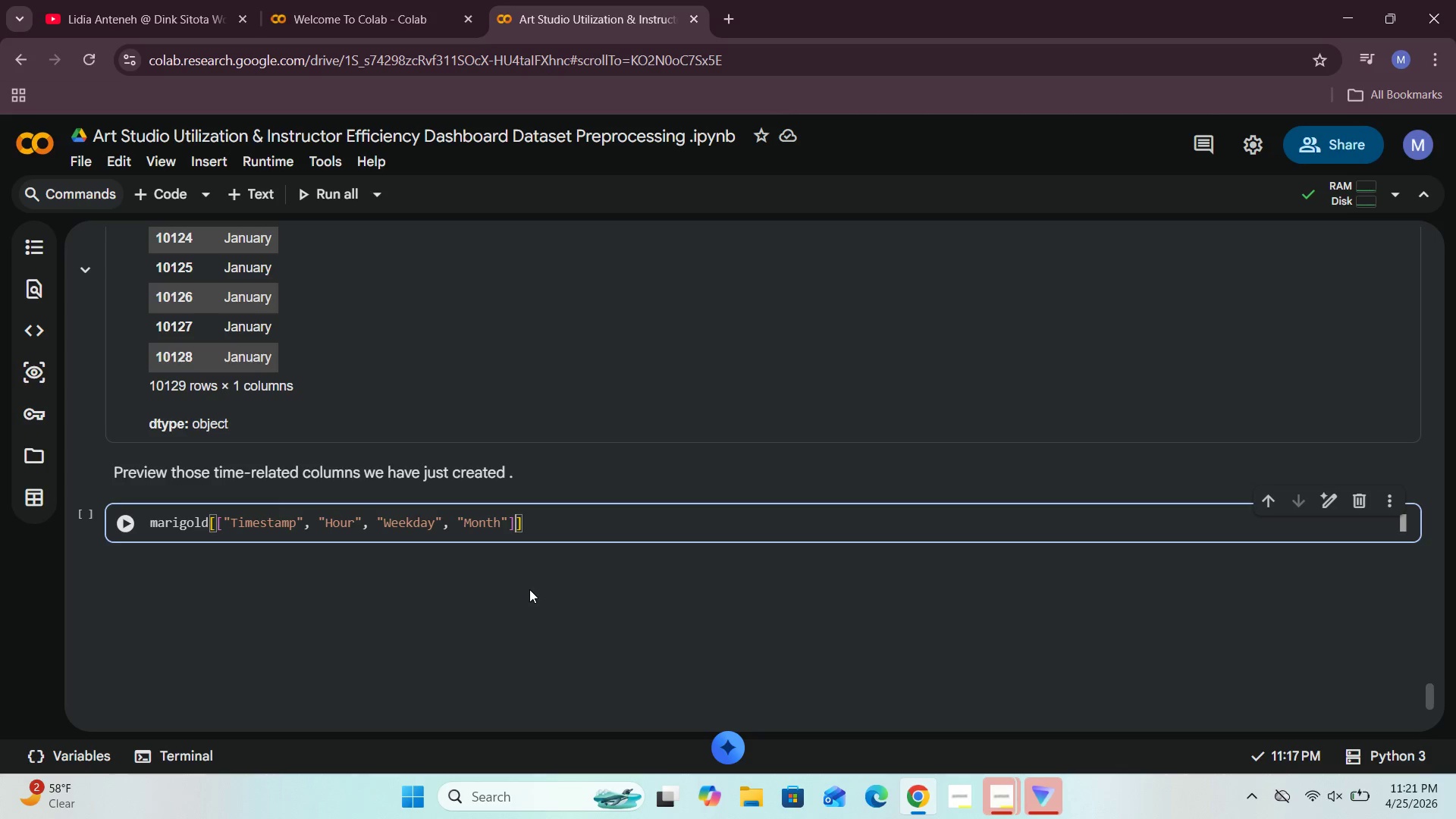 
key(ArrowRight)
 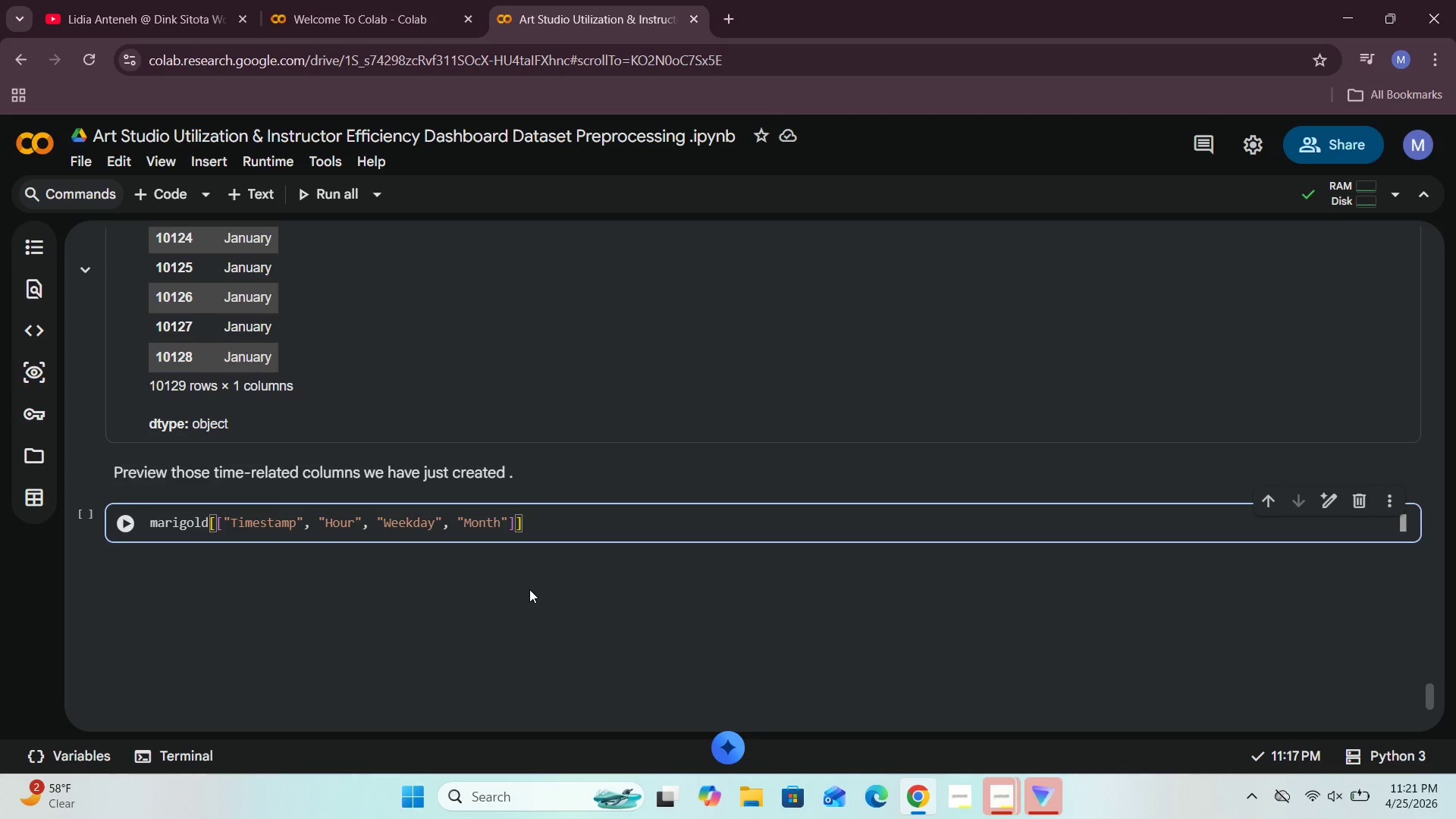 
type(.head()
 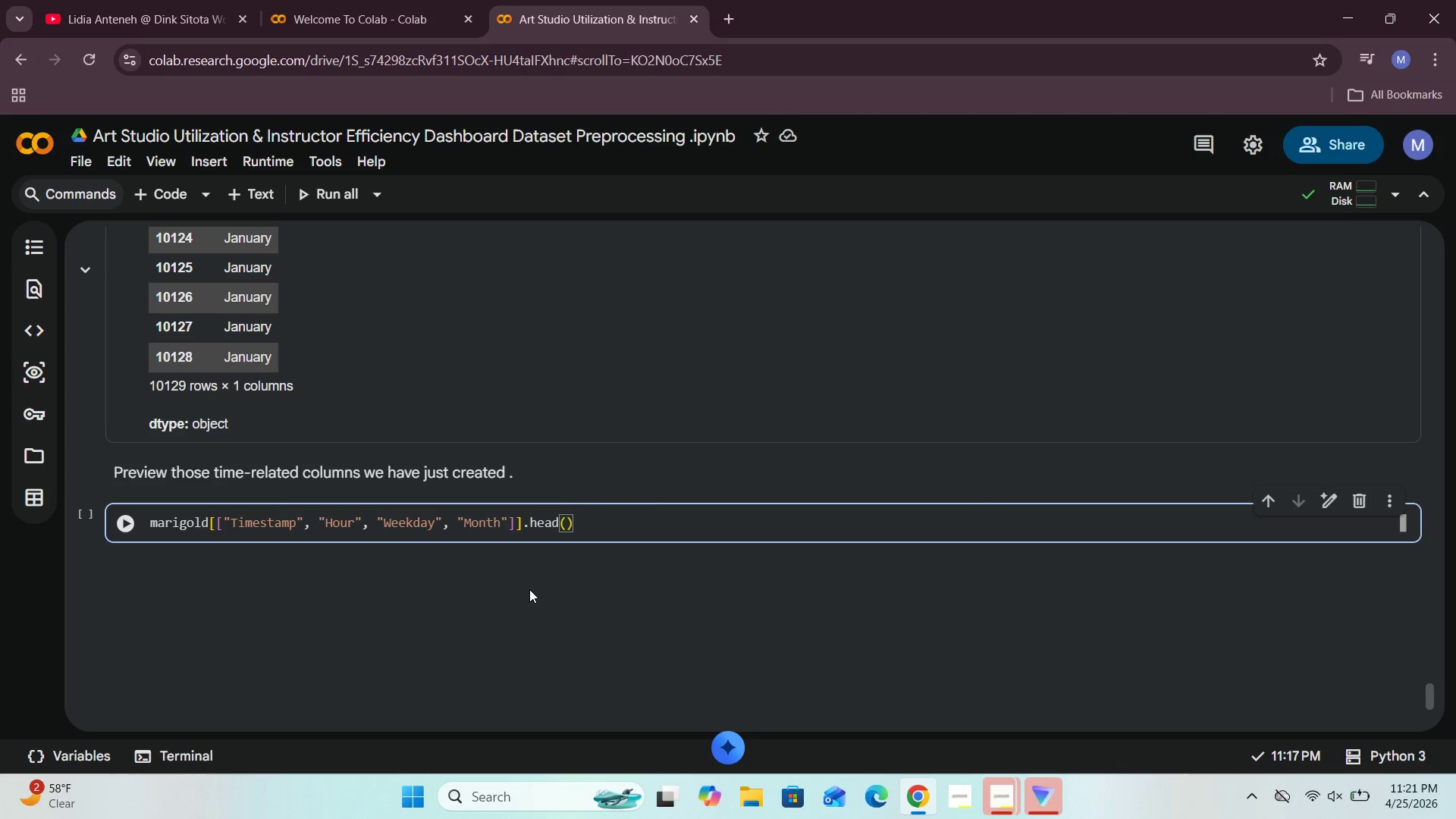 
wait(5.41)
 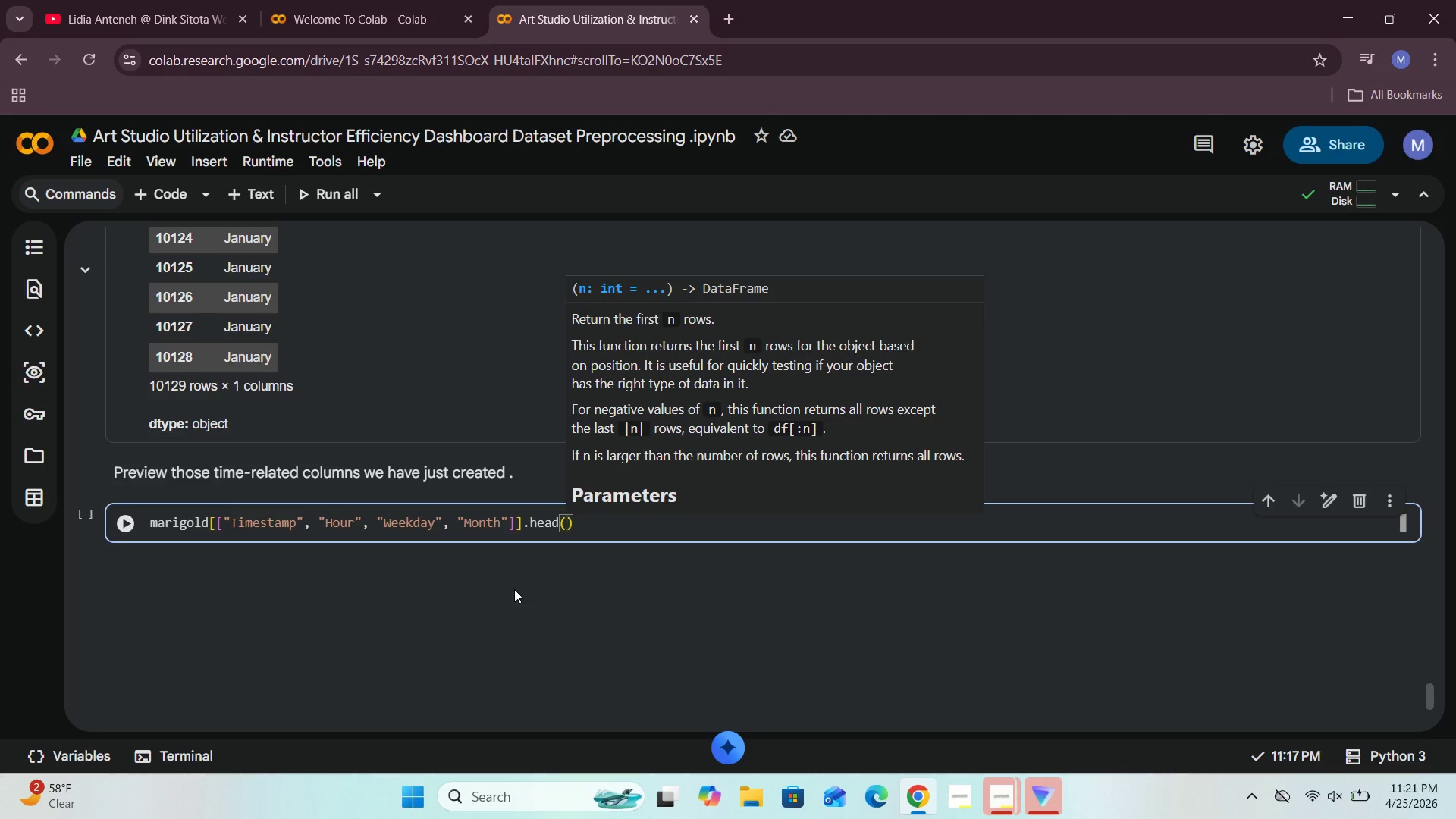 
left_click([131, 530])
 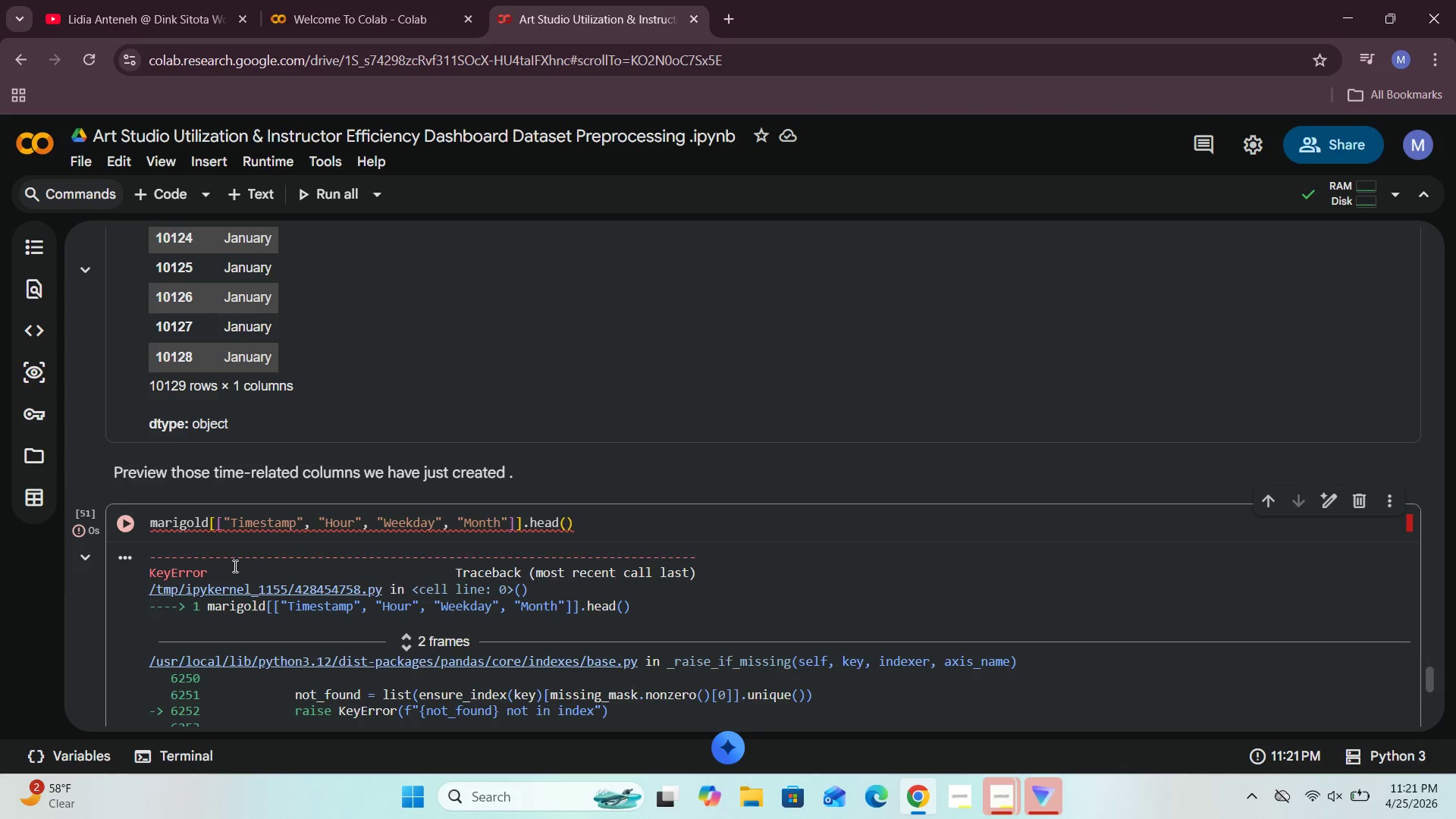 
scroll: coordinate [234, 566], scroll_direction: down, amount: 4.0